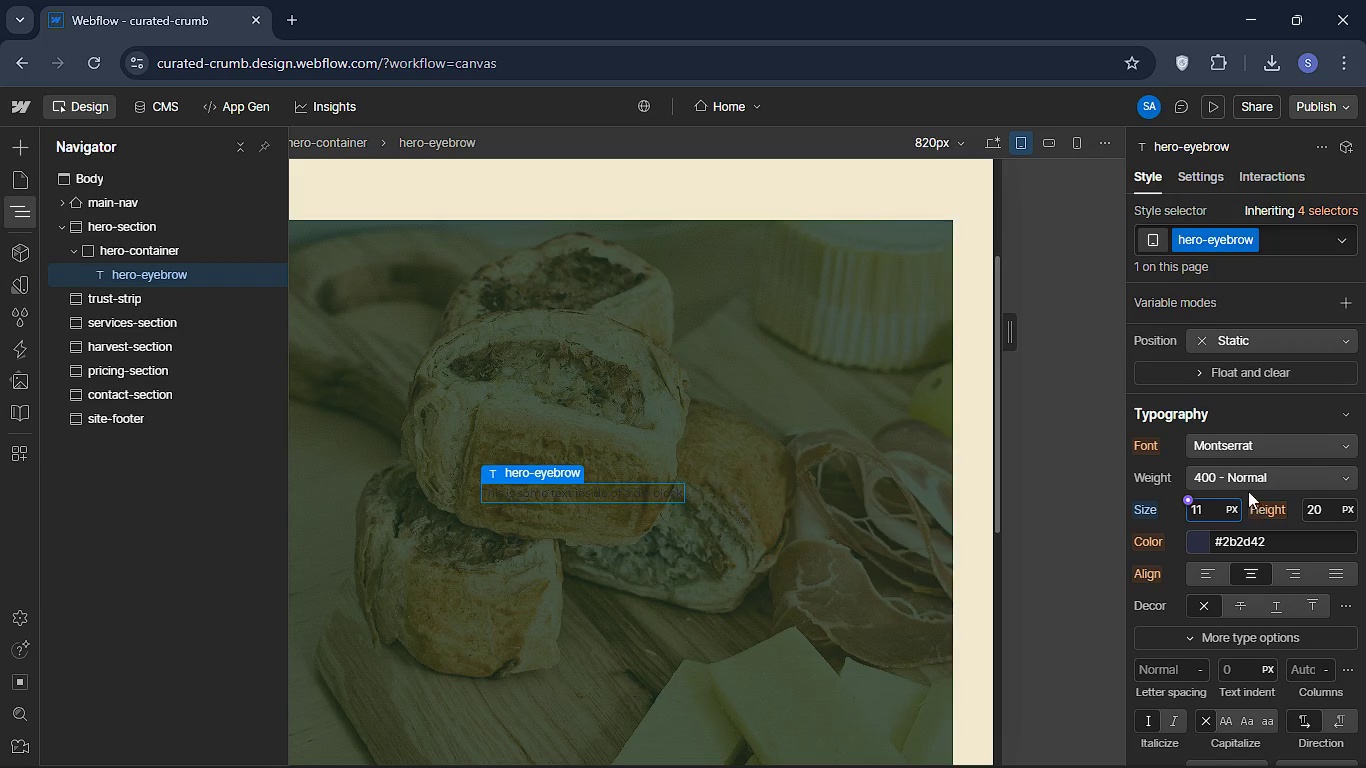 
left_click([1247, 476])
 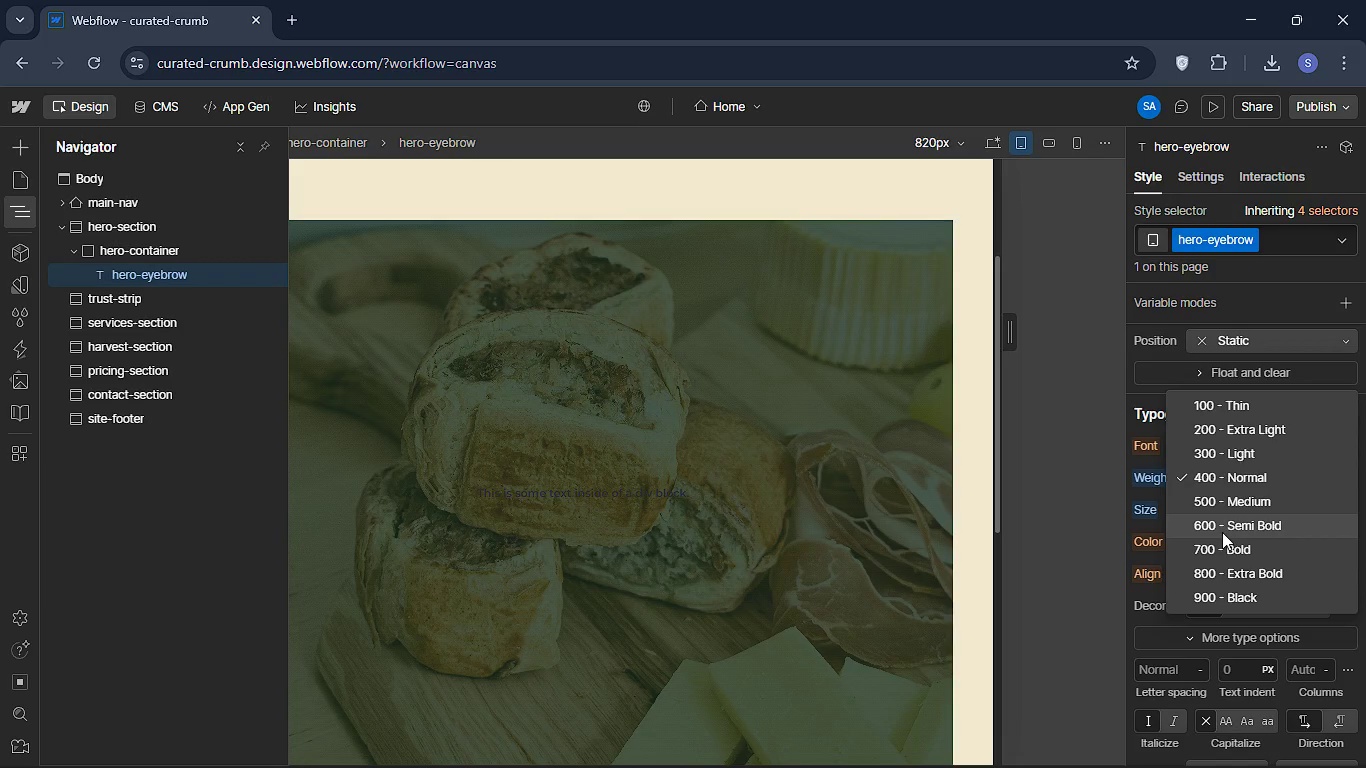 
left_click([1222, 532])
 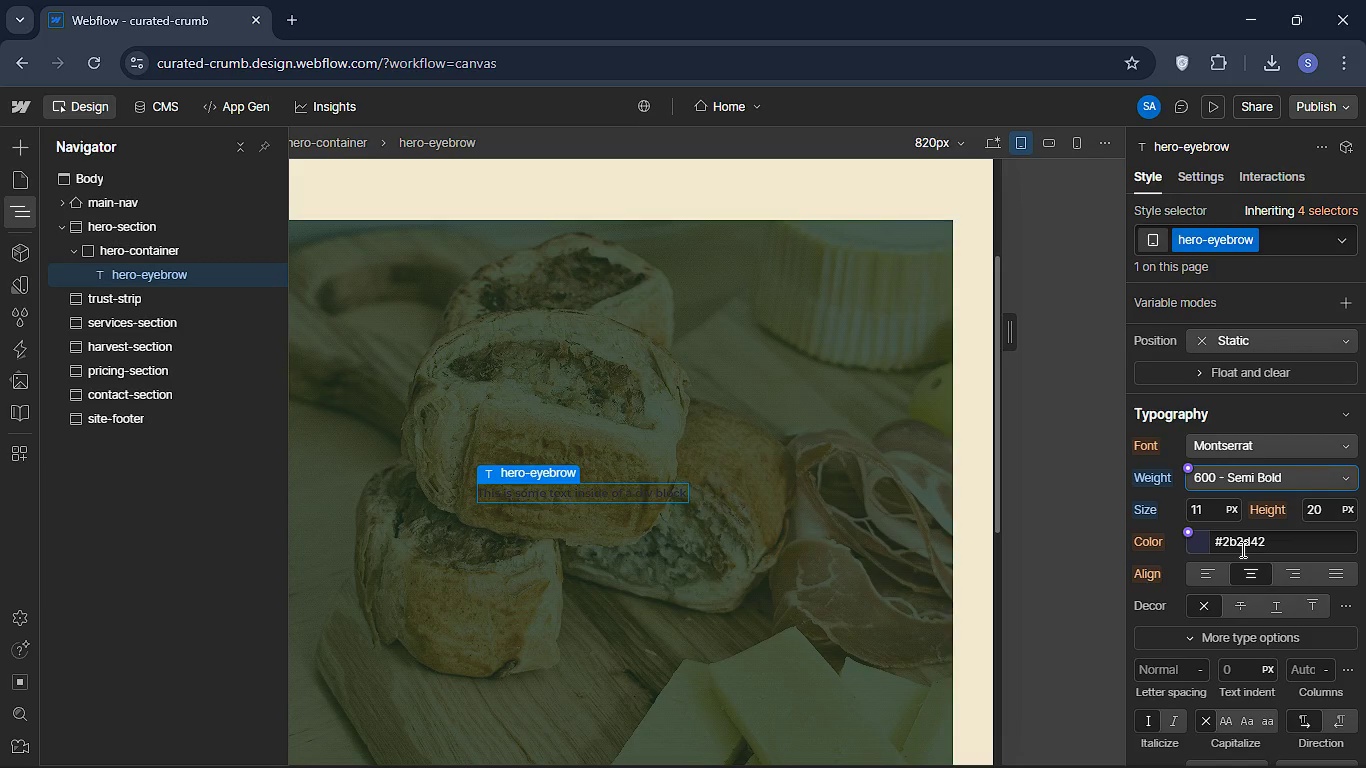 
mouse_move([1244, 567])
 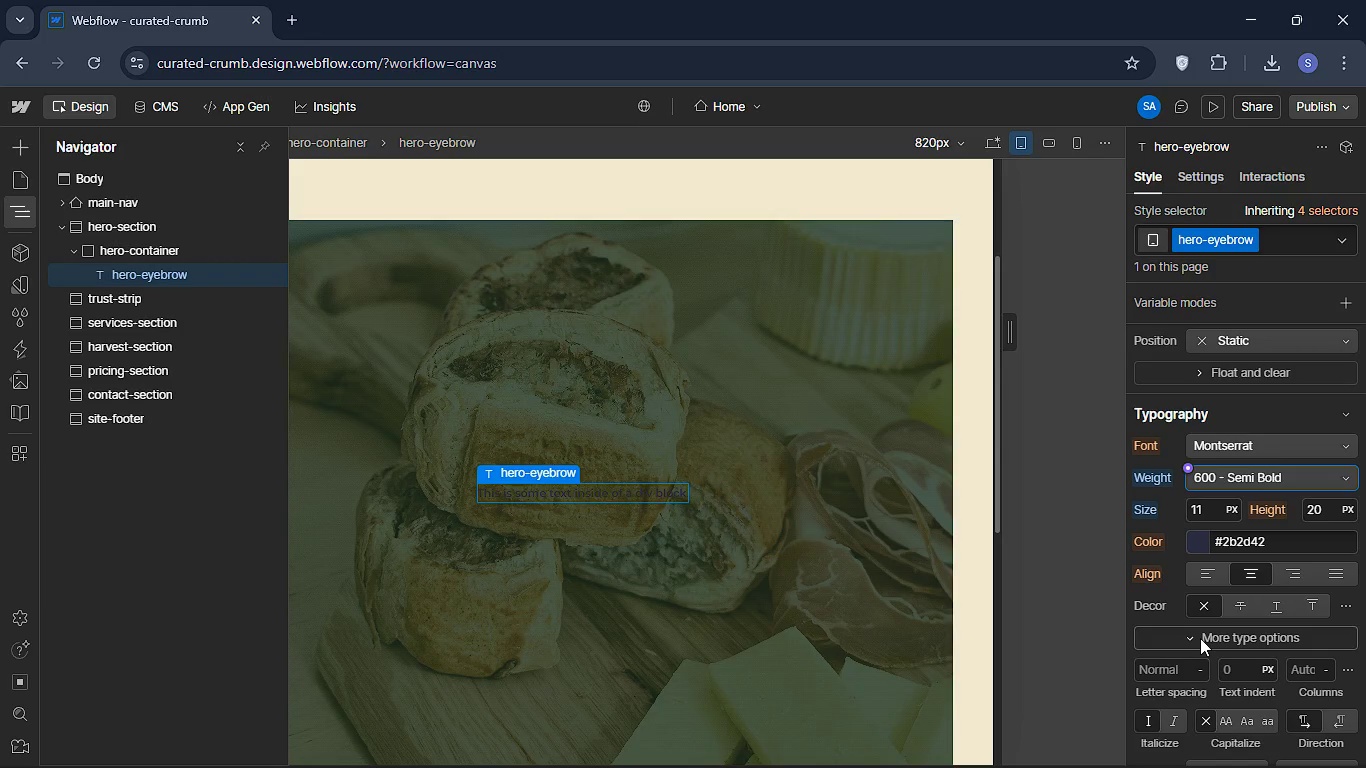 
left_click([1200, 638])
 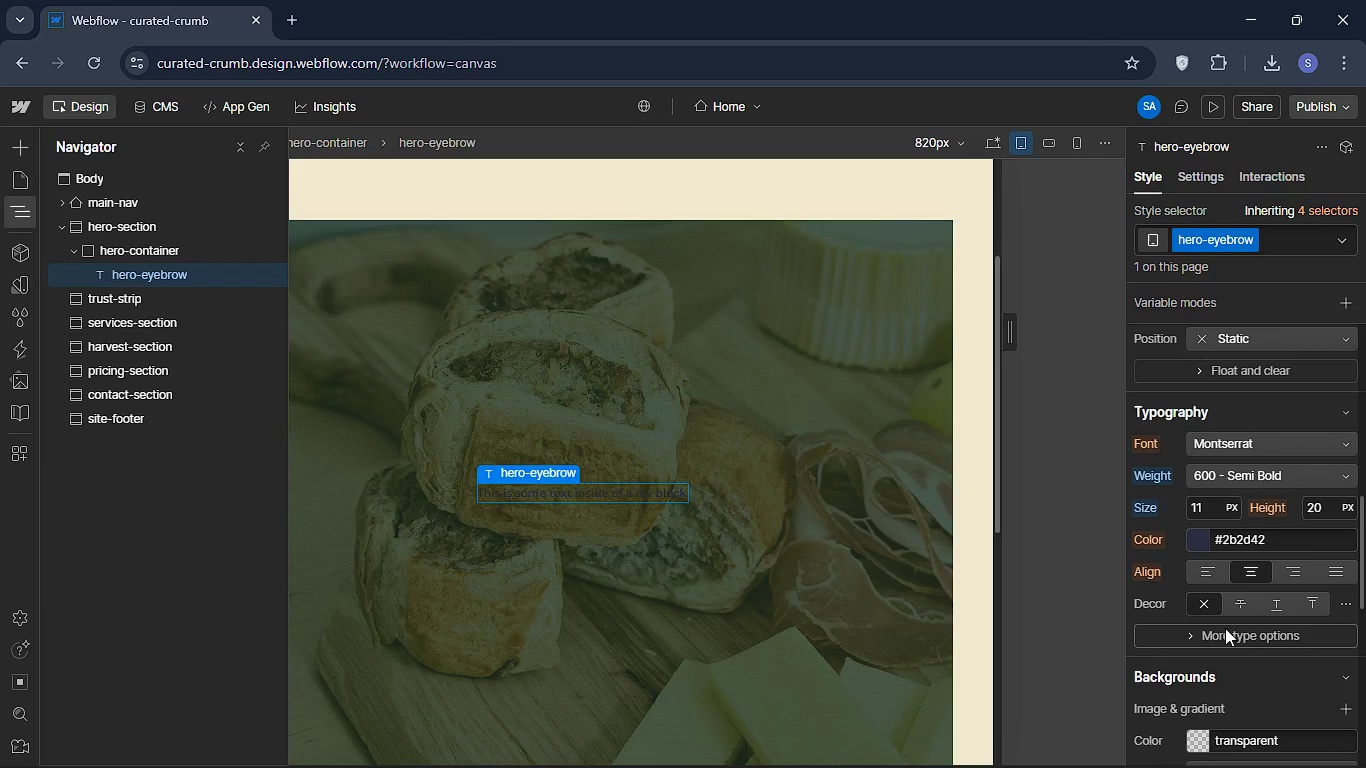 
scroll: coordinate [1227, 628], scroll_direction: down, amount: 4.0
 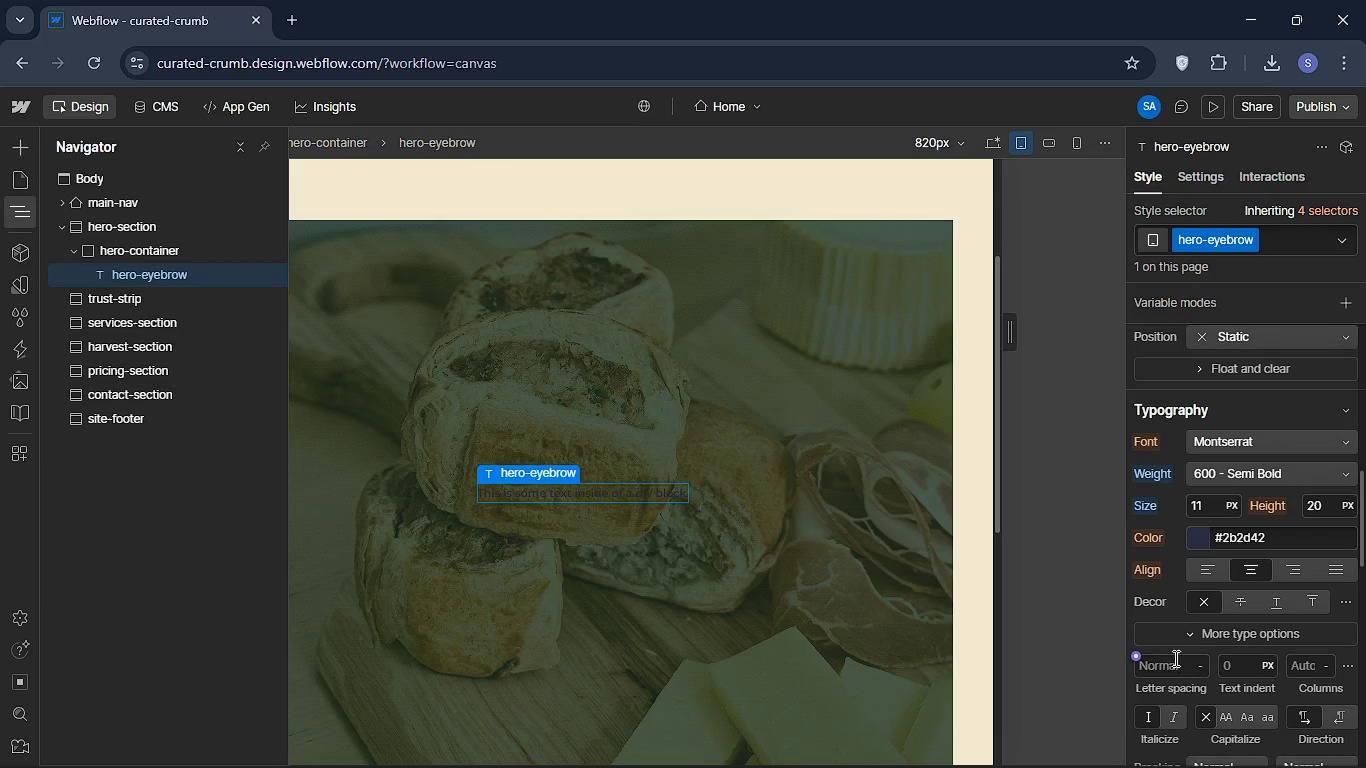 
left_click([1171, 654])
 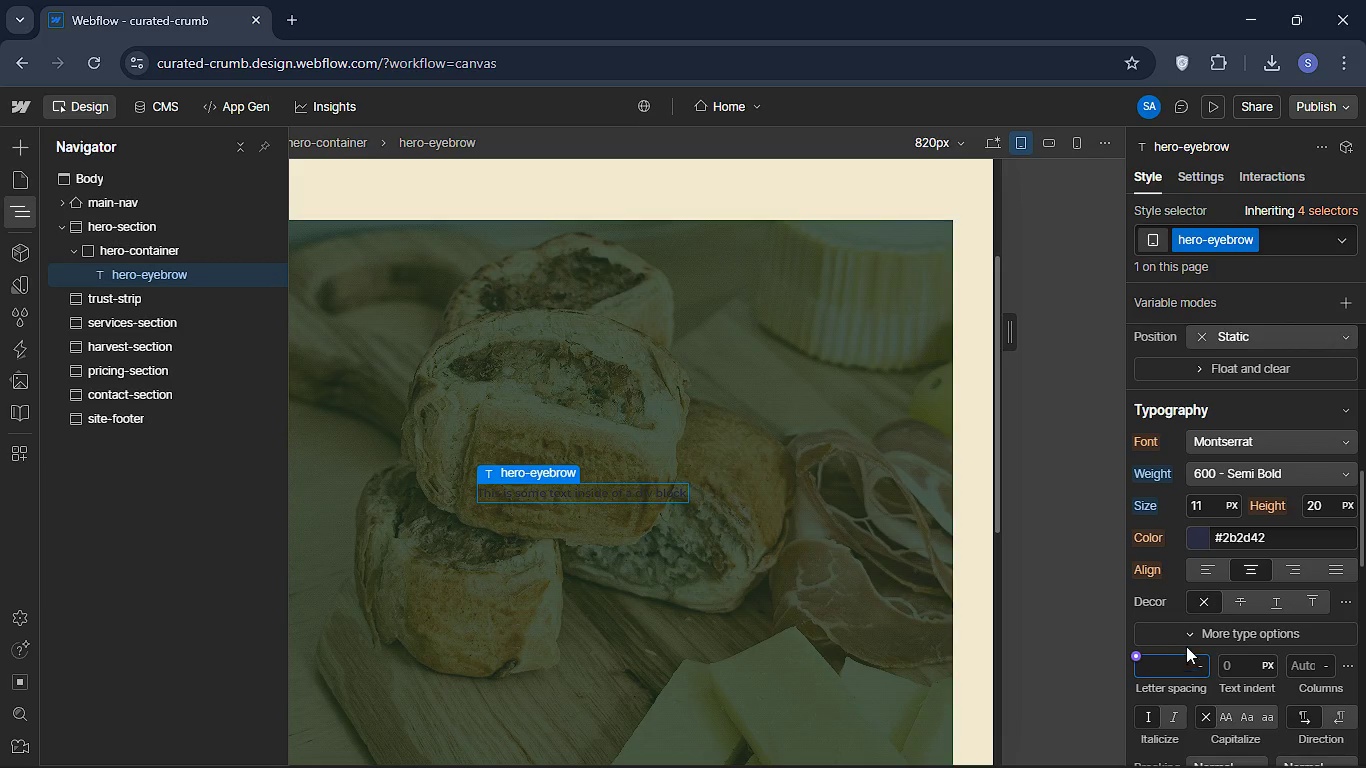 
mouse_move([1201, 621])
 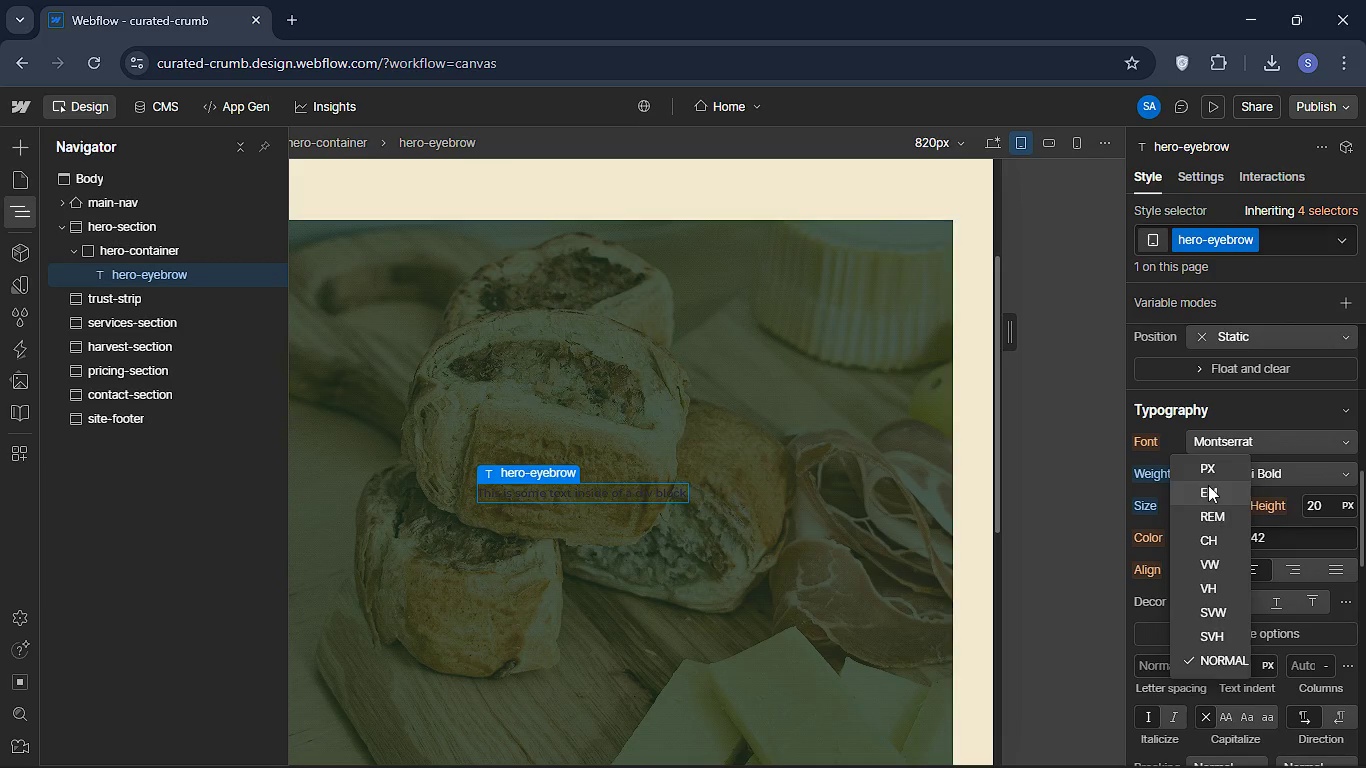 
left_click([1208, 485])
 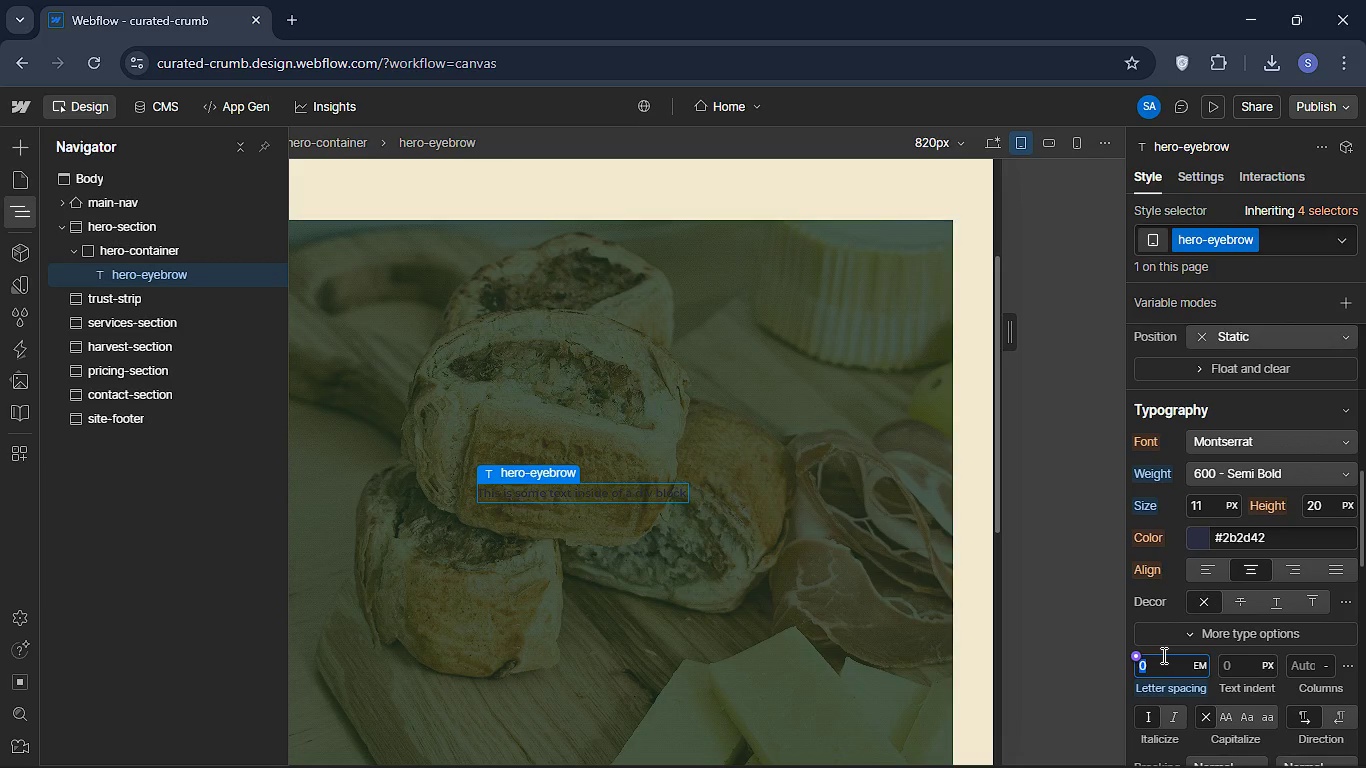 
left_click([1166, 665])
 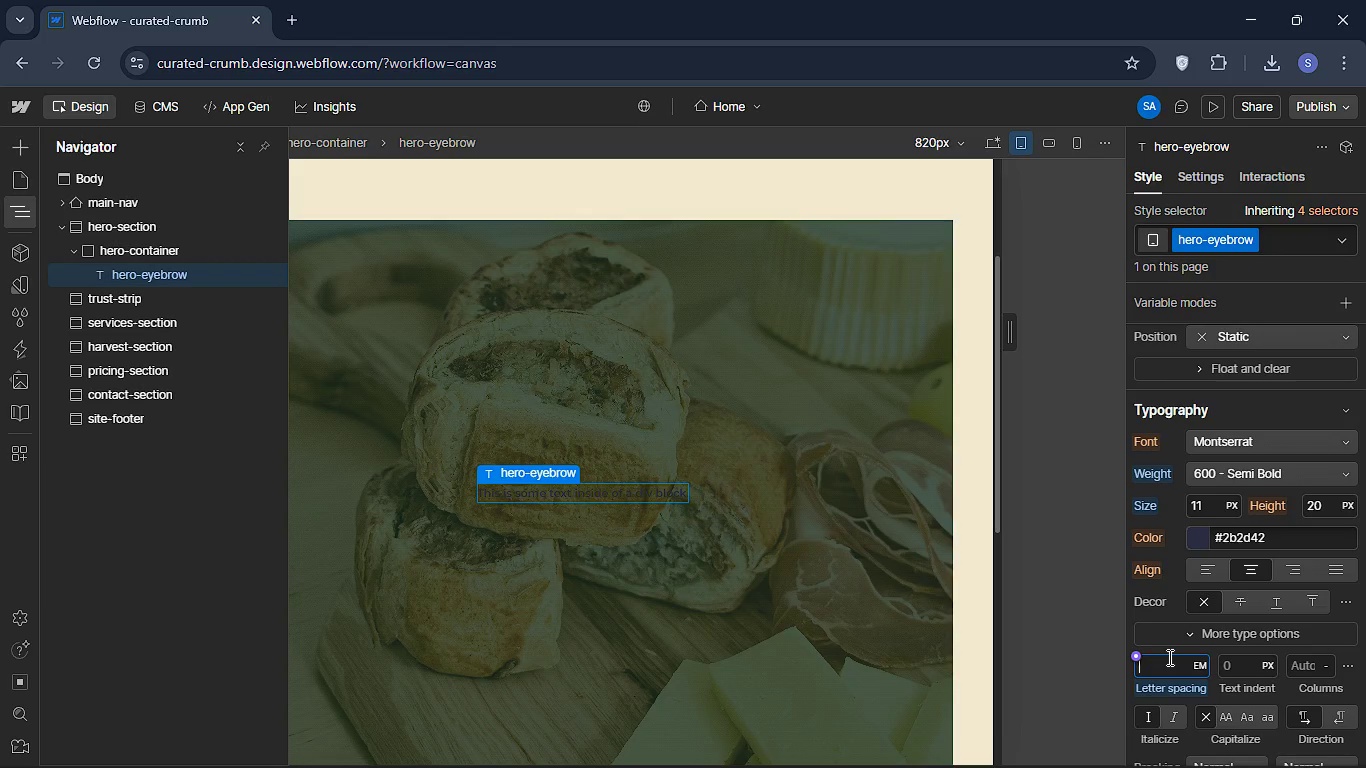 
key(Backspace)
type(0.18)
 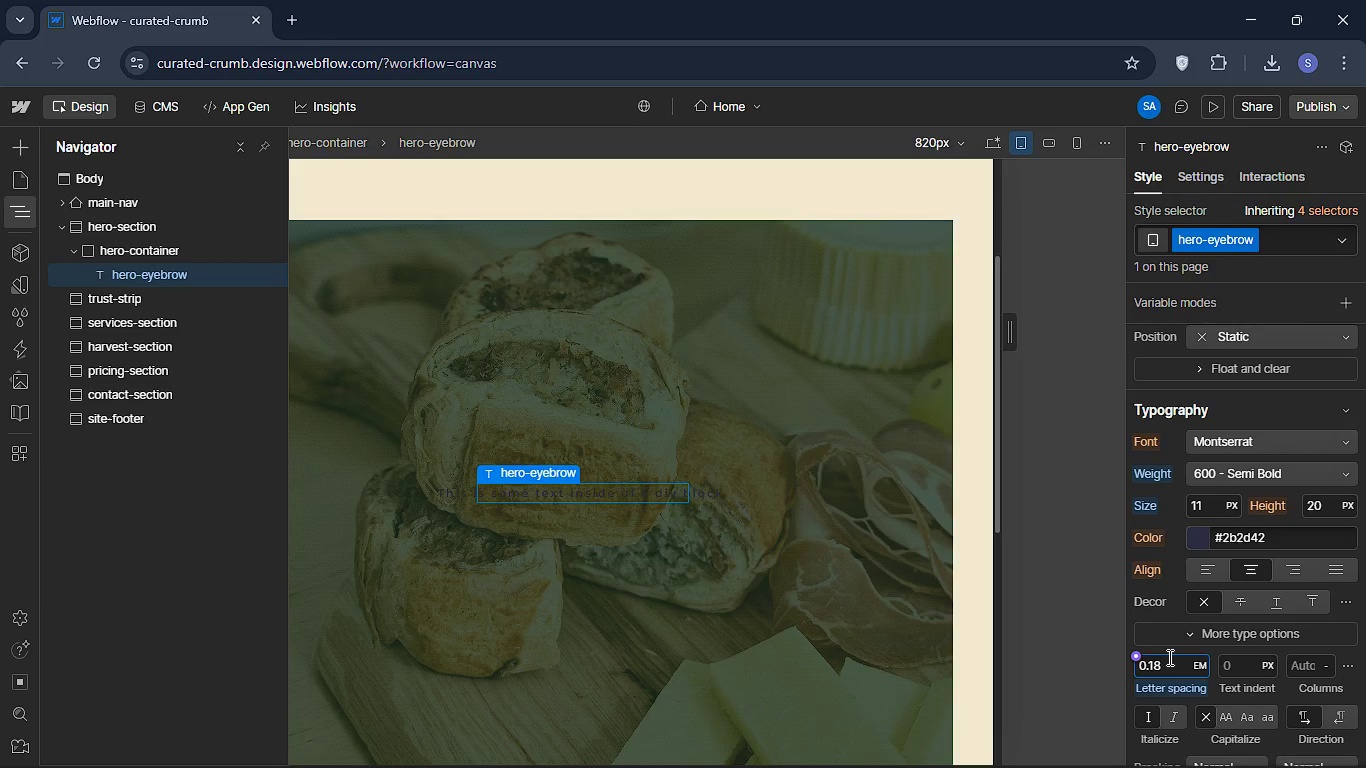 
key(Enter)
 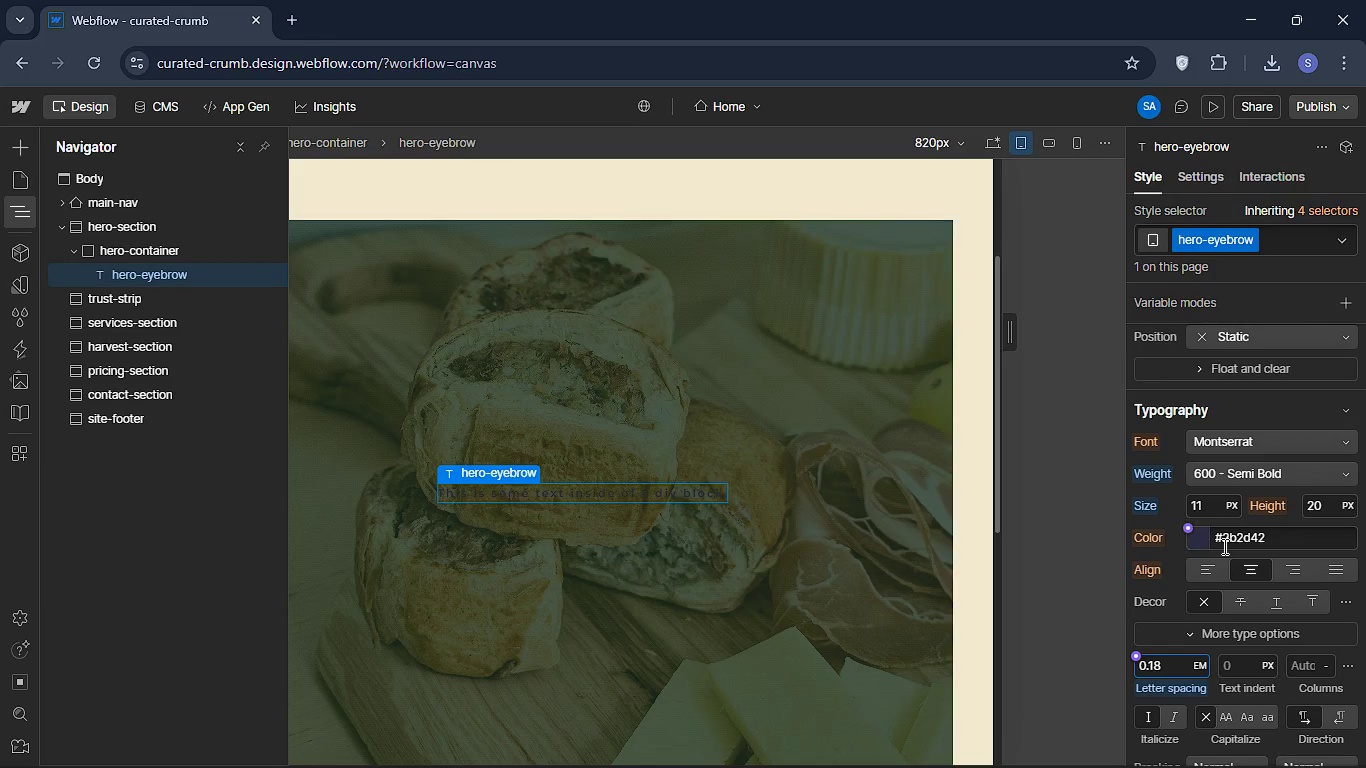 
wait(5.47)
 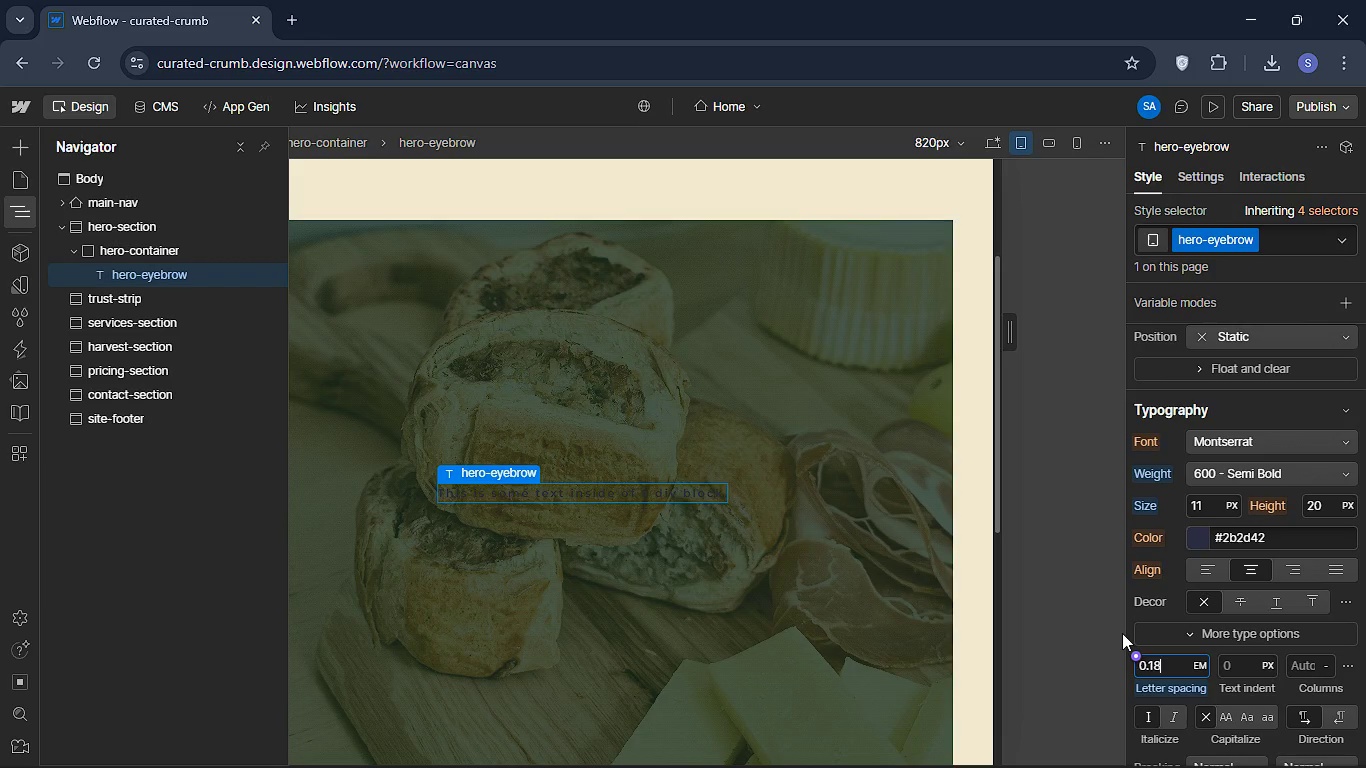 
left_click([1282, 536])
 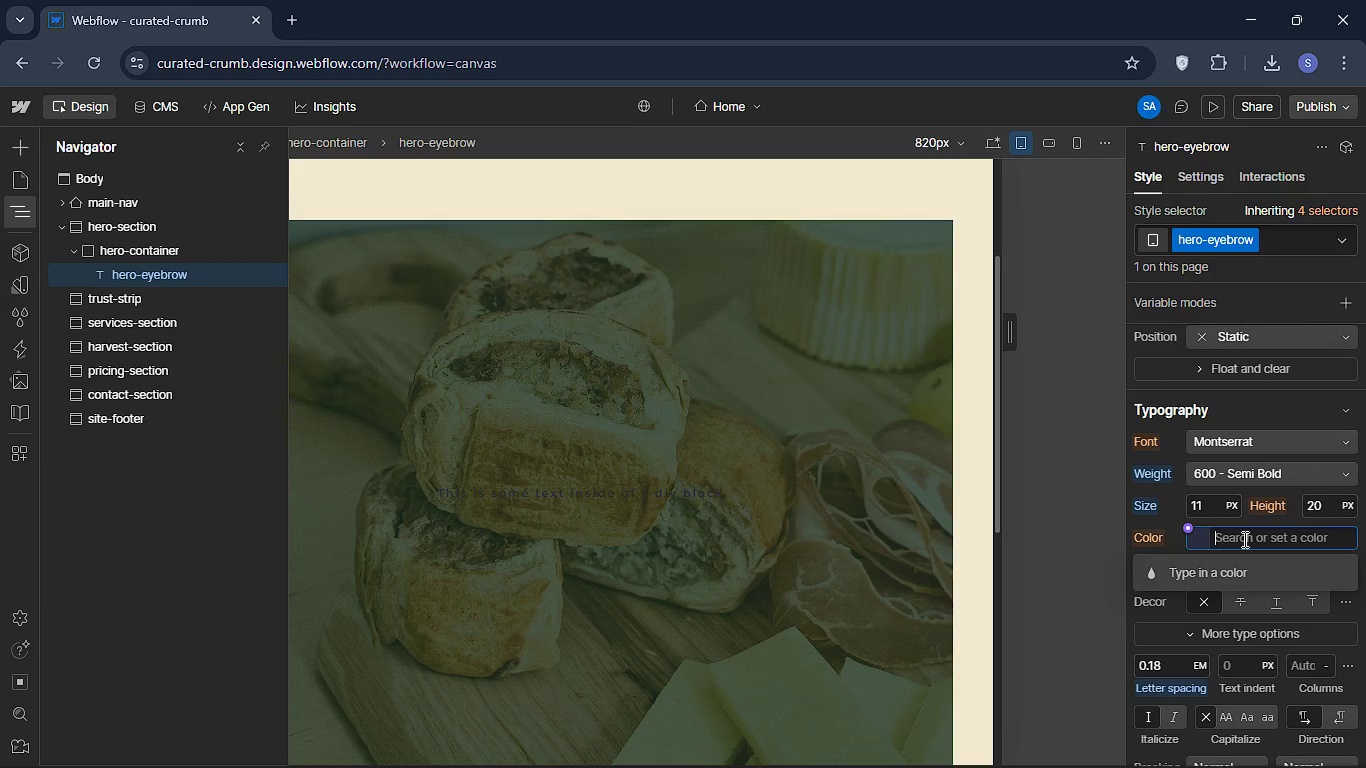 
key(Backspace)
 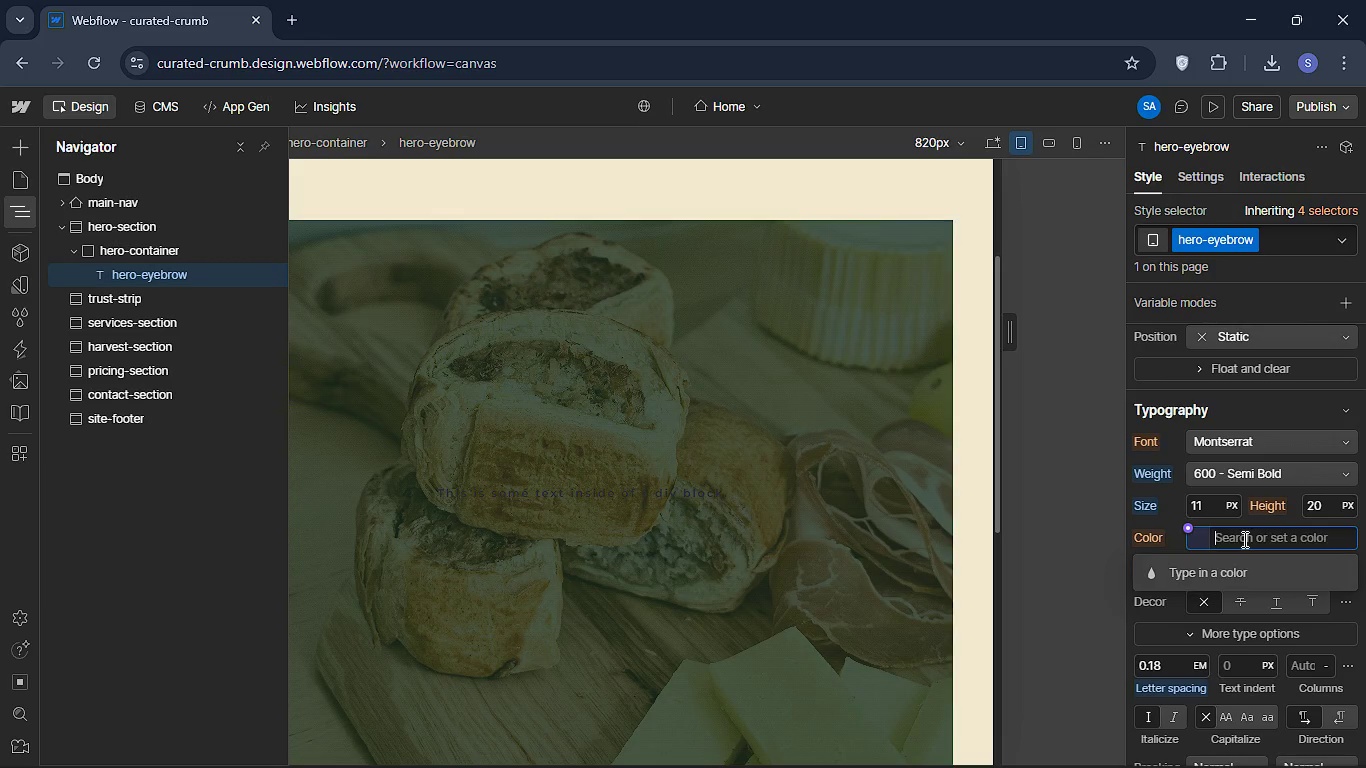 
left_click([1243, 539])
 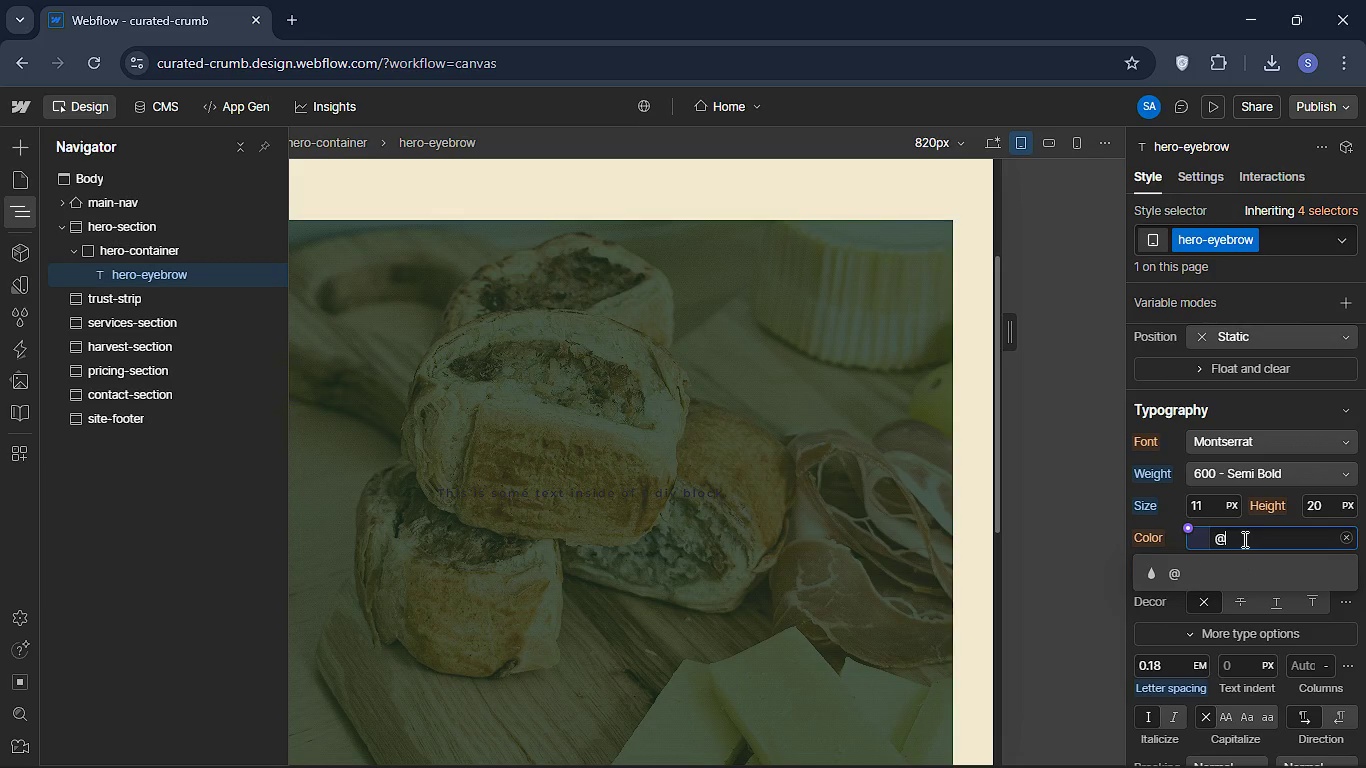 
type(@)
key(Backspace)
type(#c9a96e)
 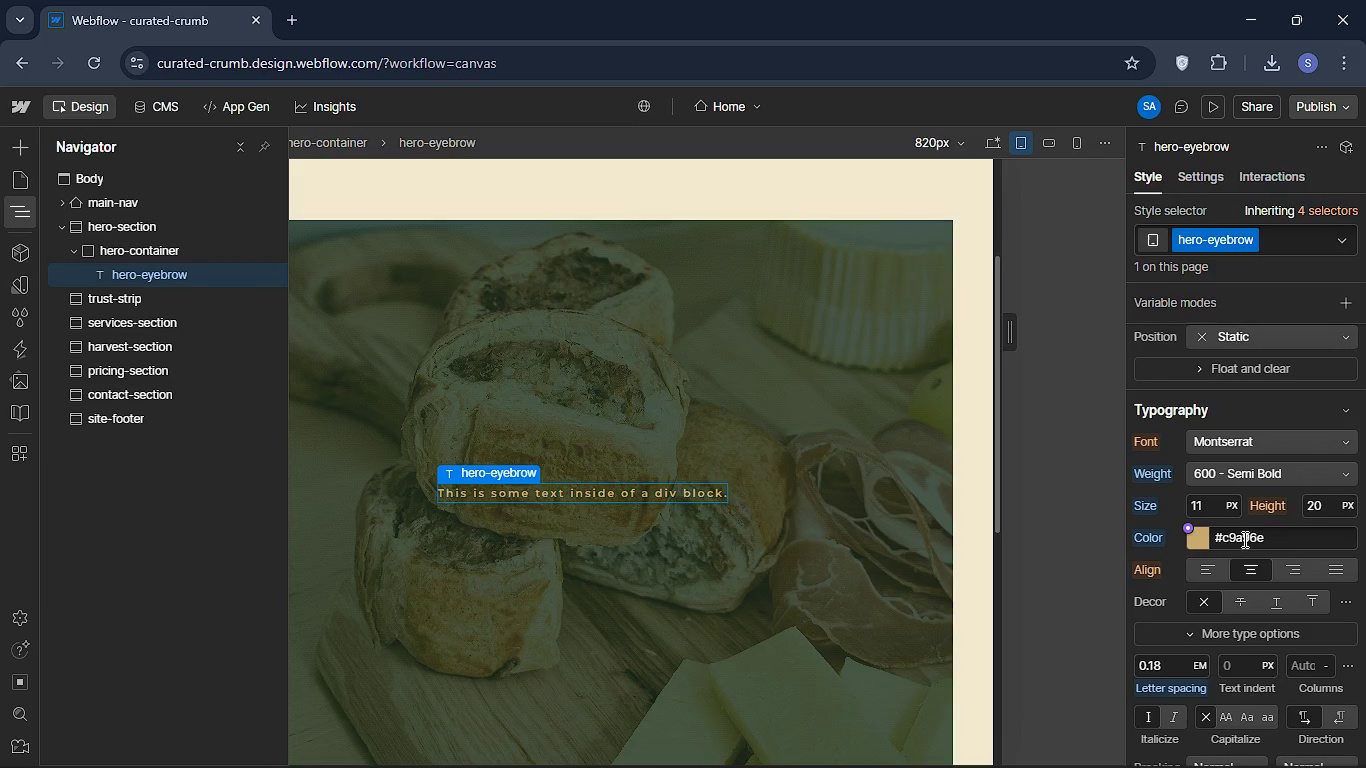 
key(Enter)
 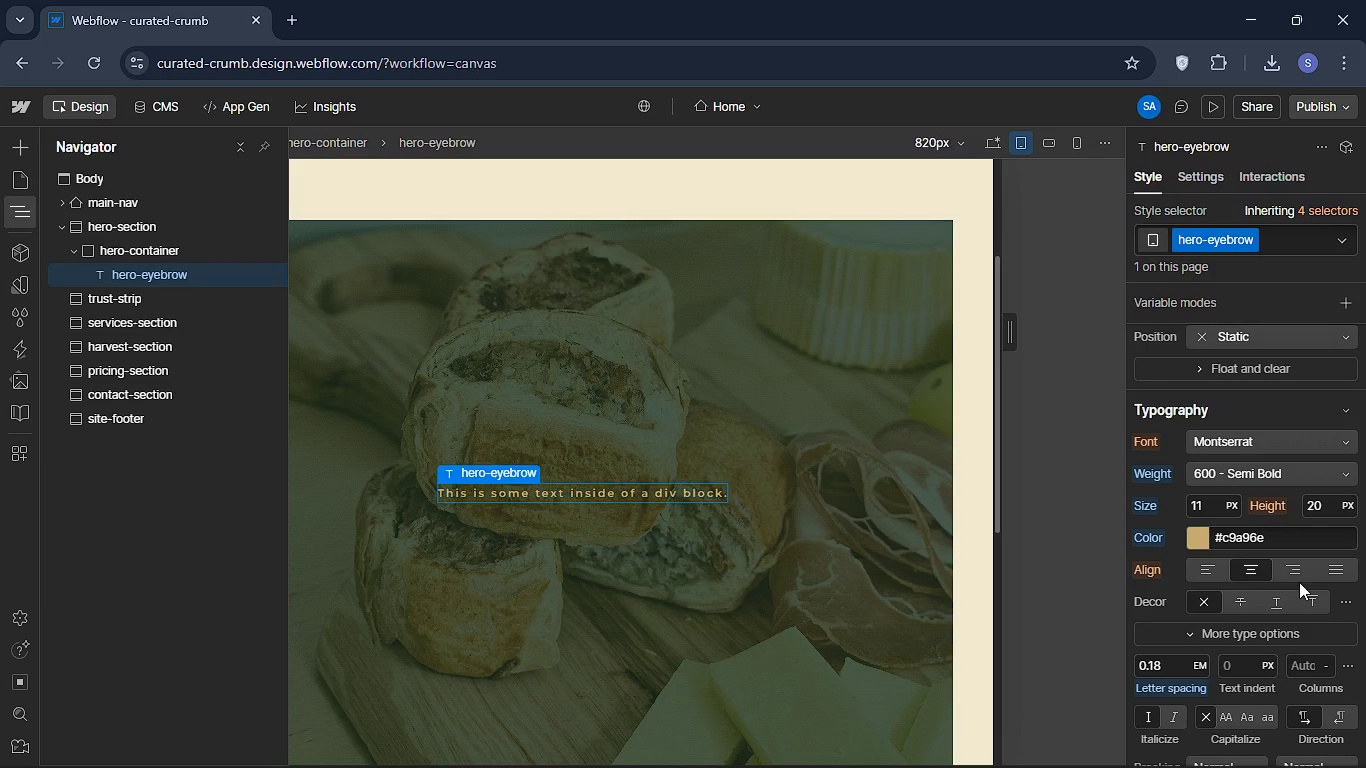 
mouse_move([1313, 560])
 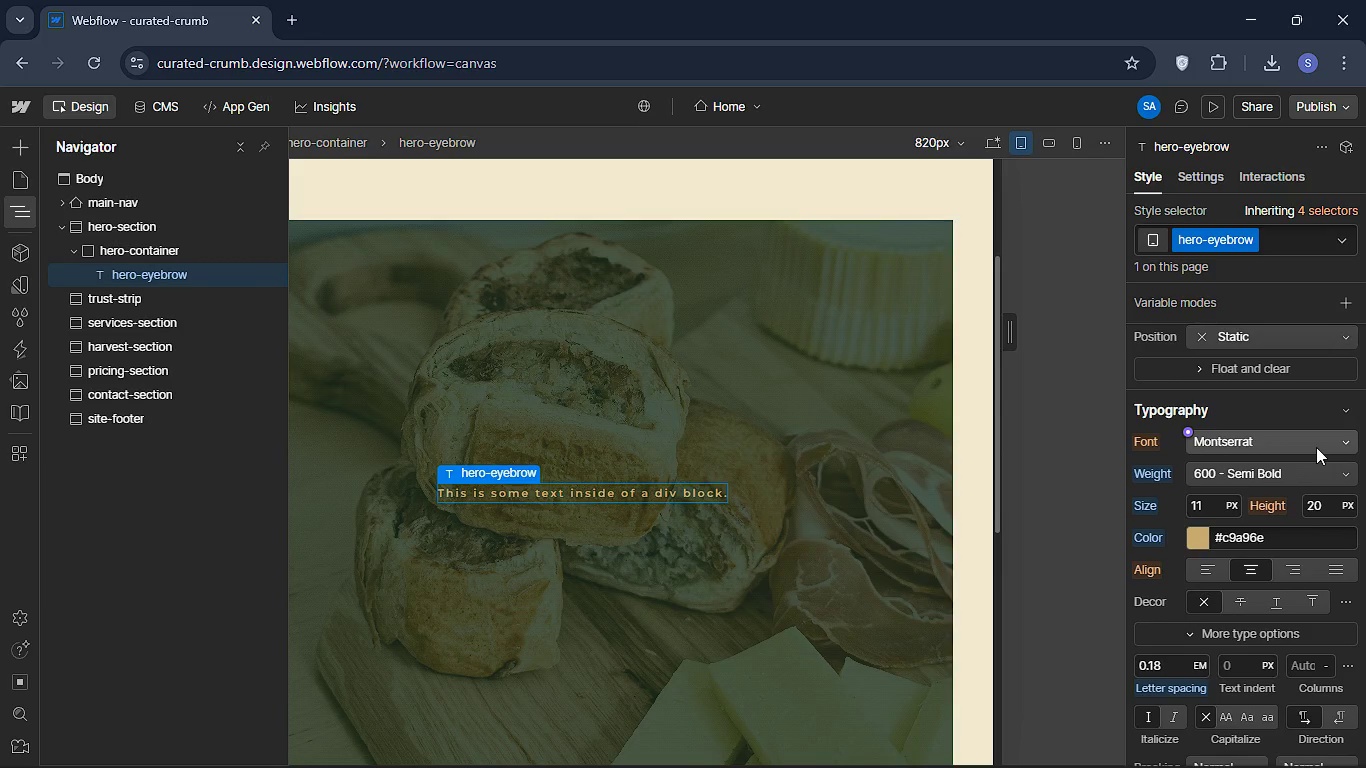 
scroll: coordinate [1317, 446], scroll_direction: up, amount: 4.0
 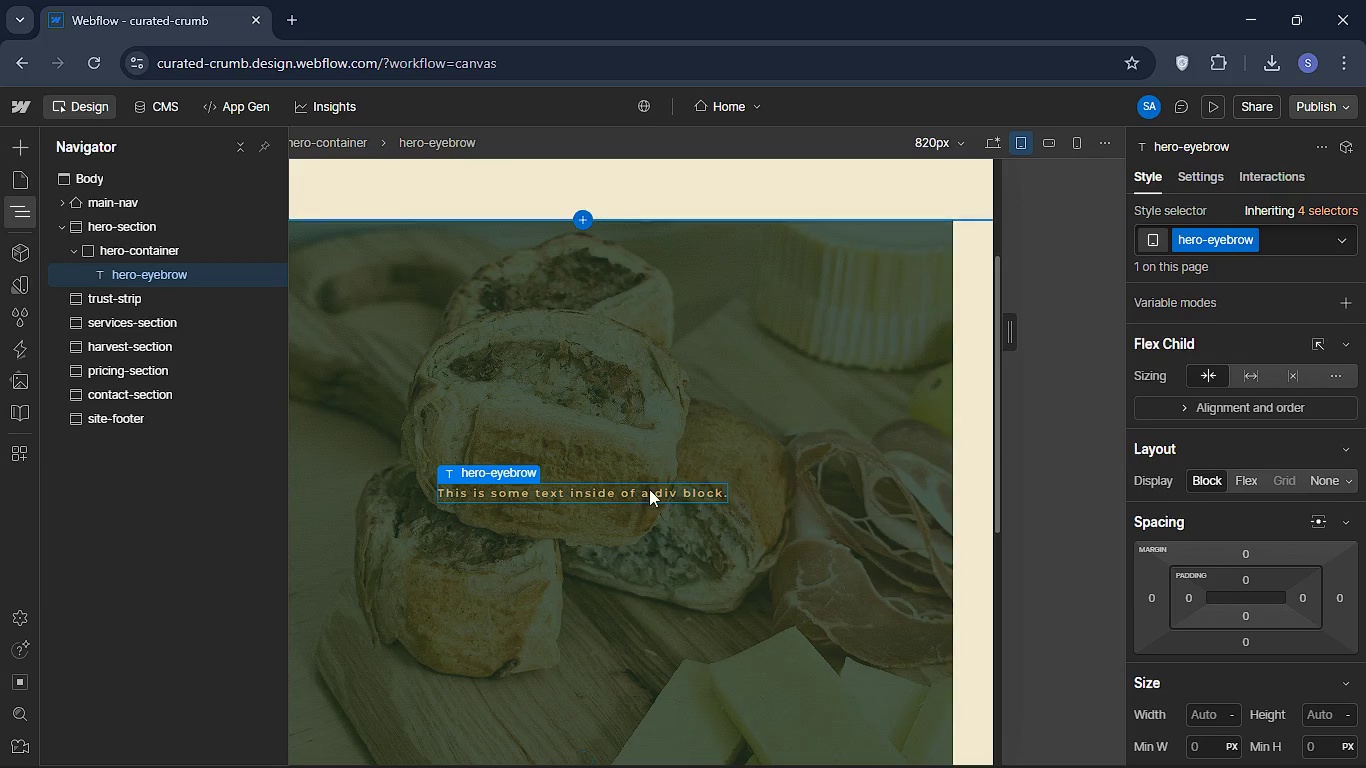 
double_click([649, 489])
 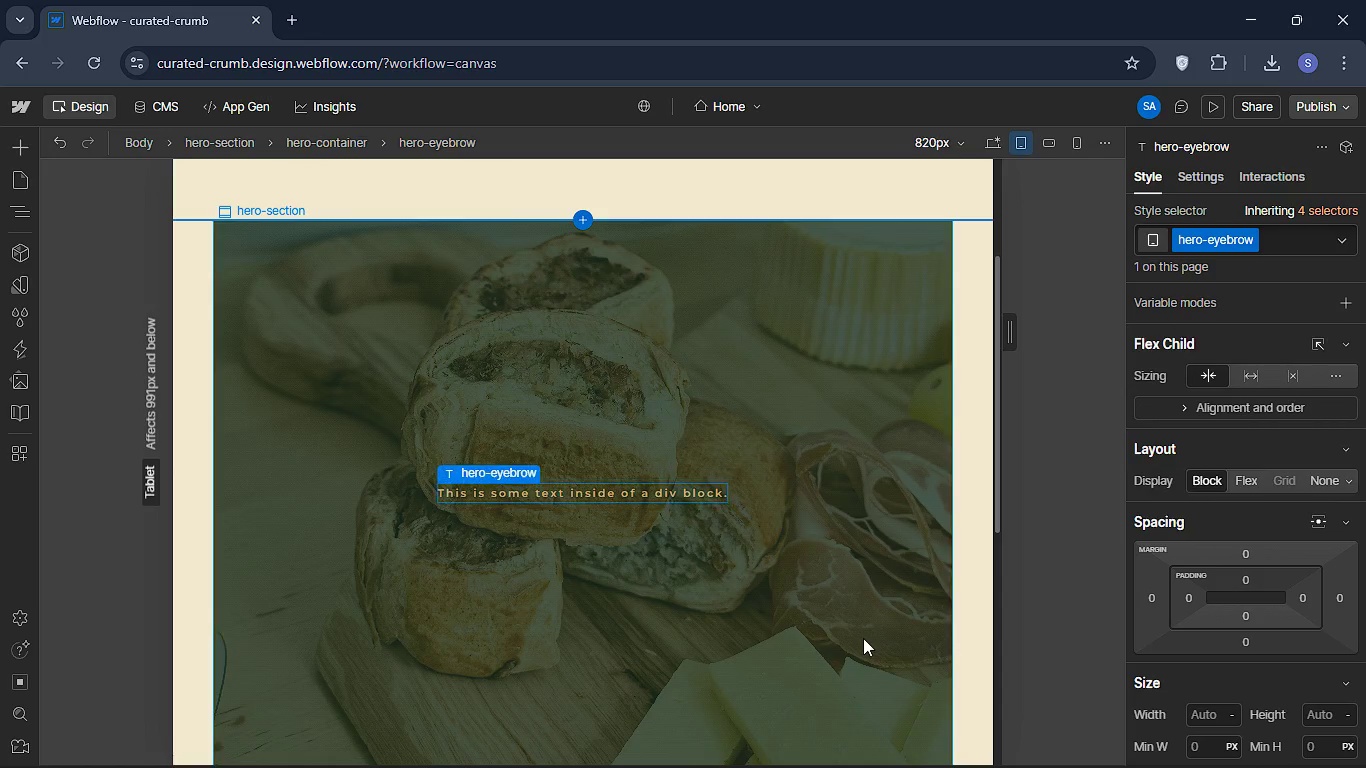 
left_click([863, 638])
 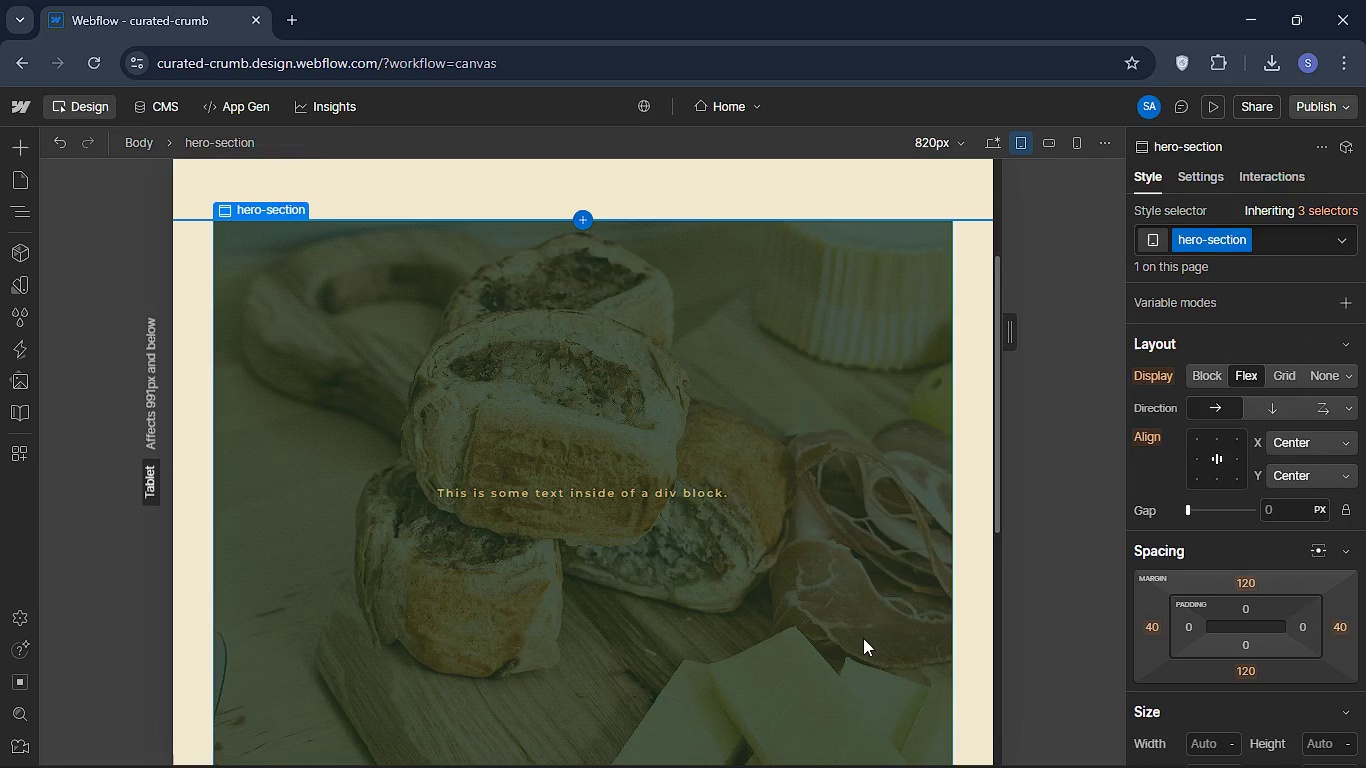 
key(ArrowRight)
 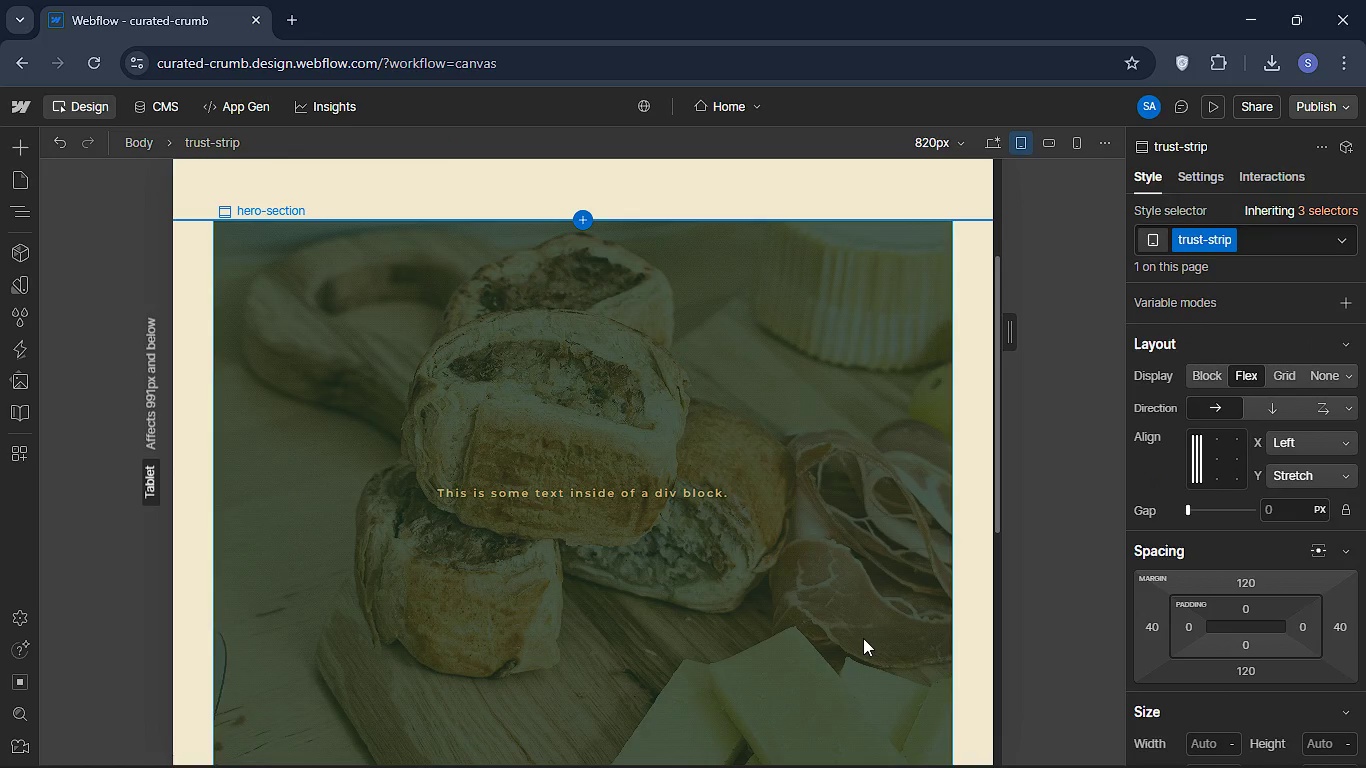 
key(ArrowRight)
 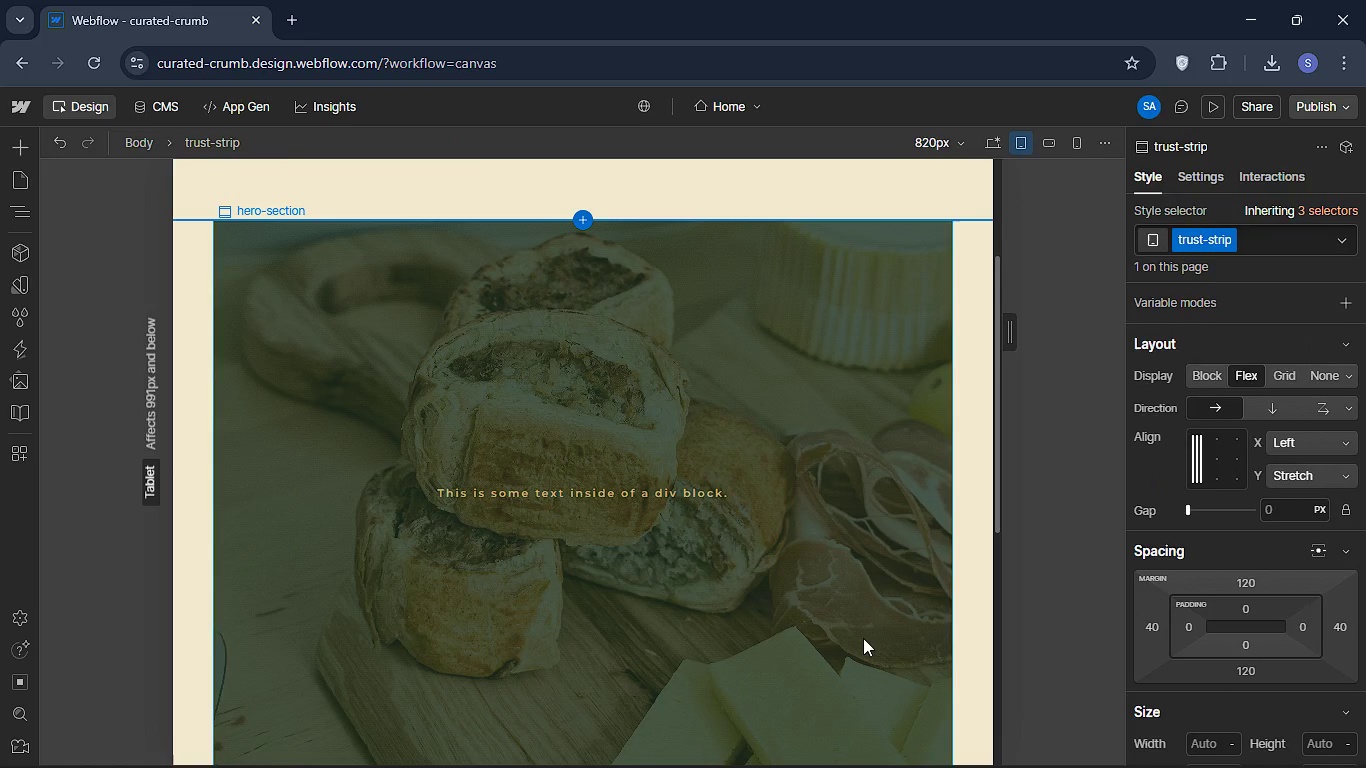 
key(ArrowRight)
 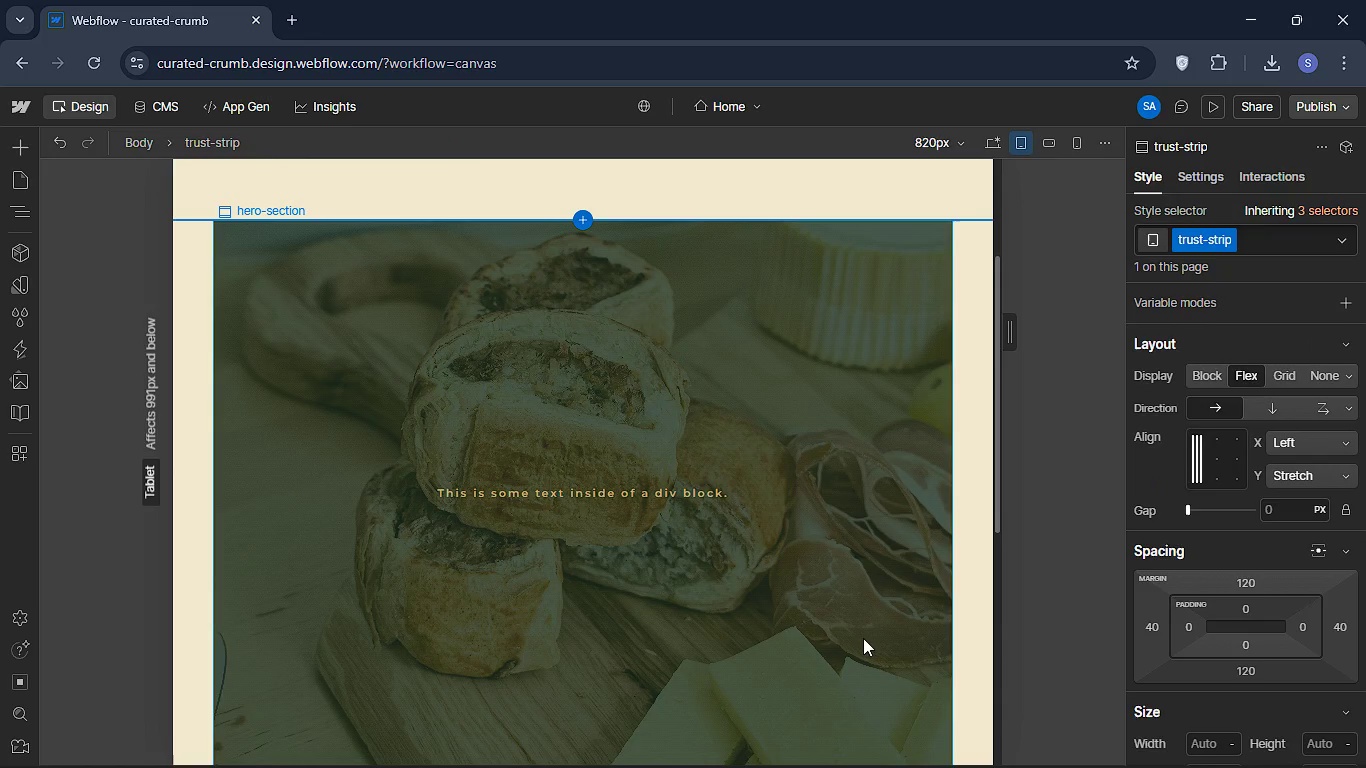 
hold_key(key=ArrowRight, duration=0.38)
 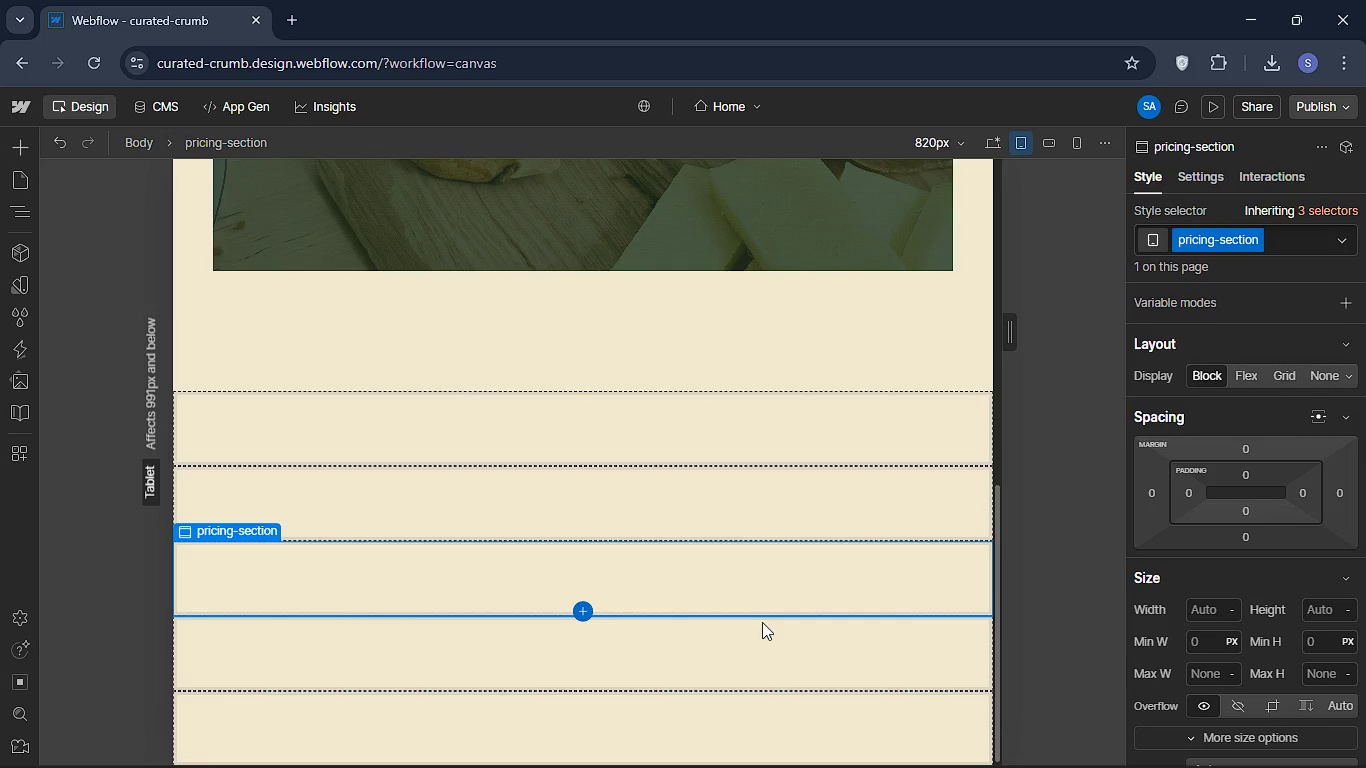 
key(Control+Z)
 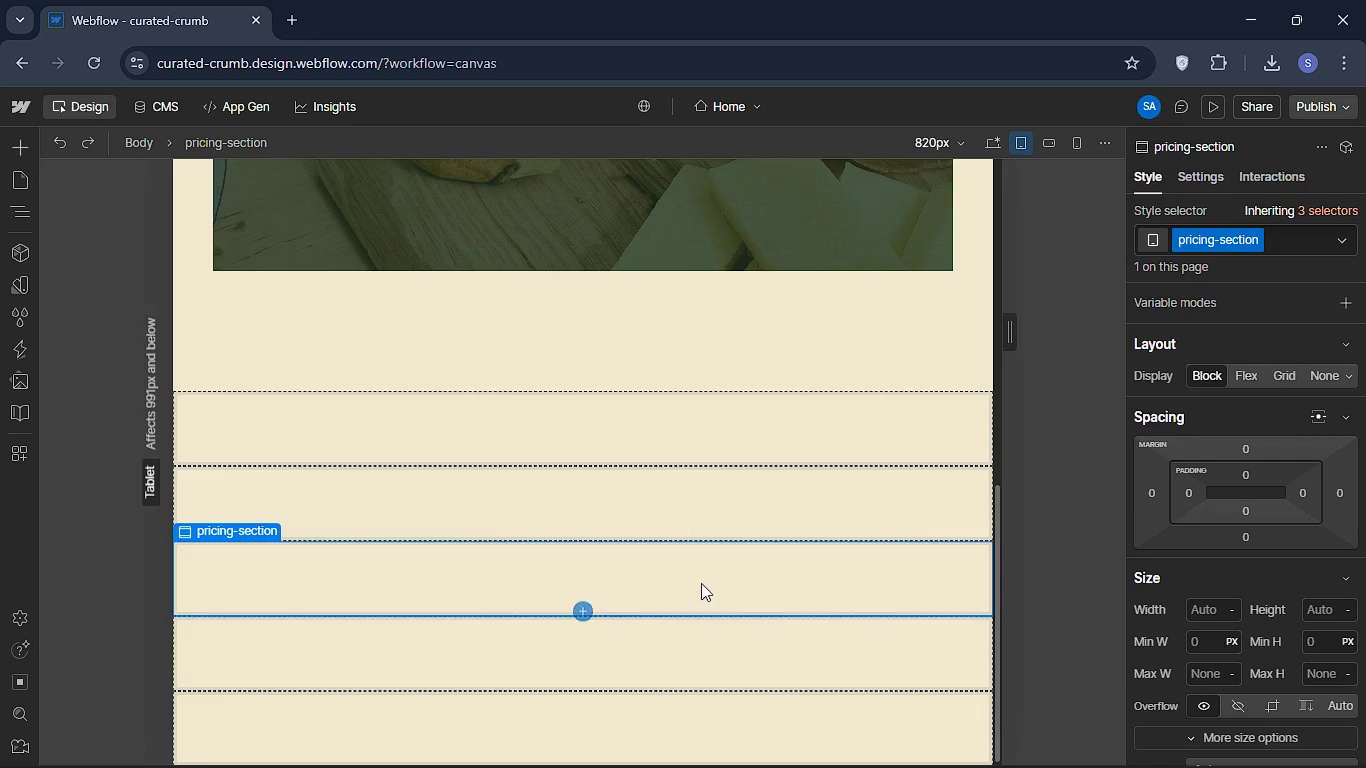 
left_click([701, 583])
 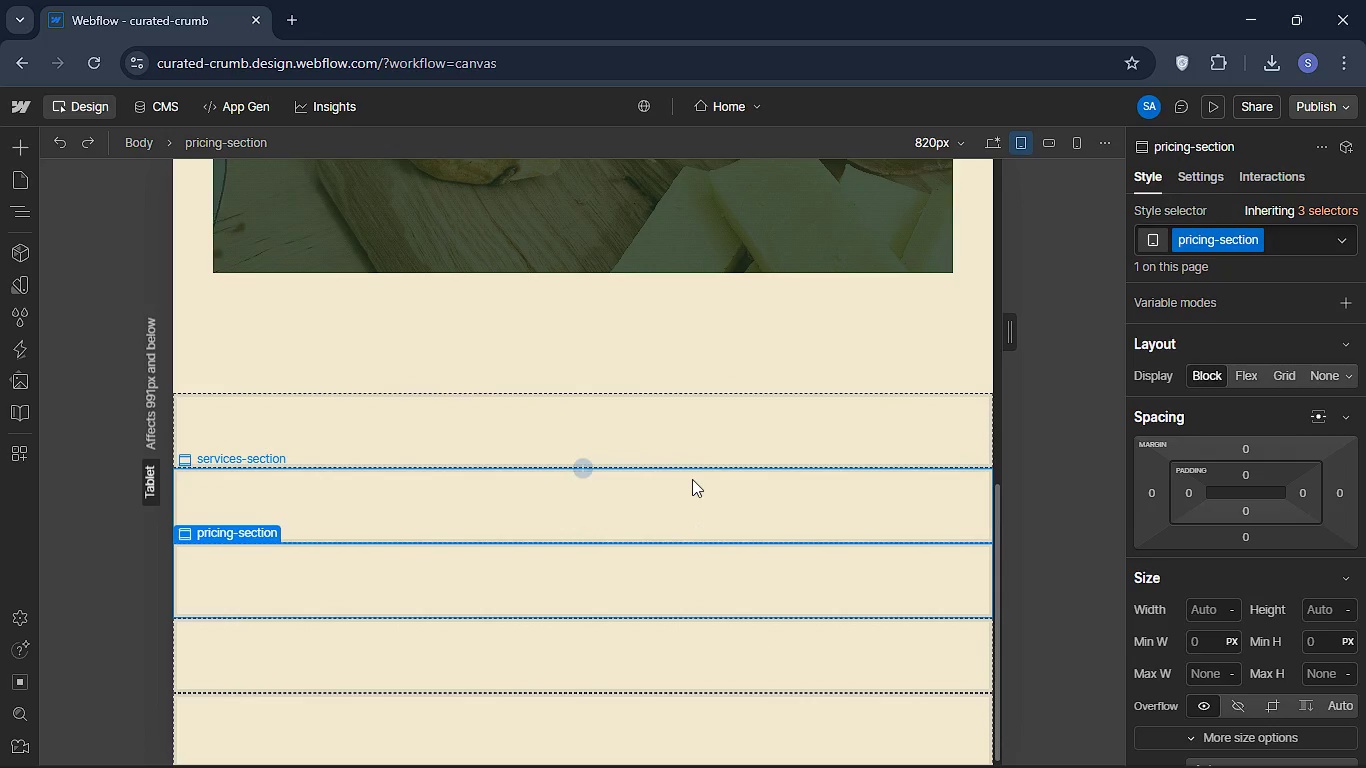 
scroll: coordinate [874, 278], scroll_direction: up, amount: 29.0
 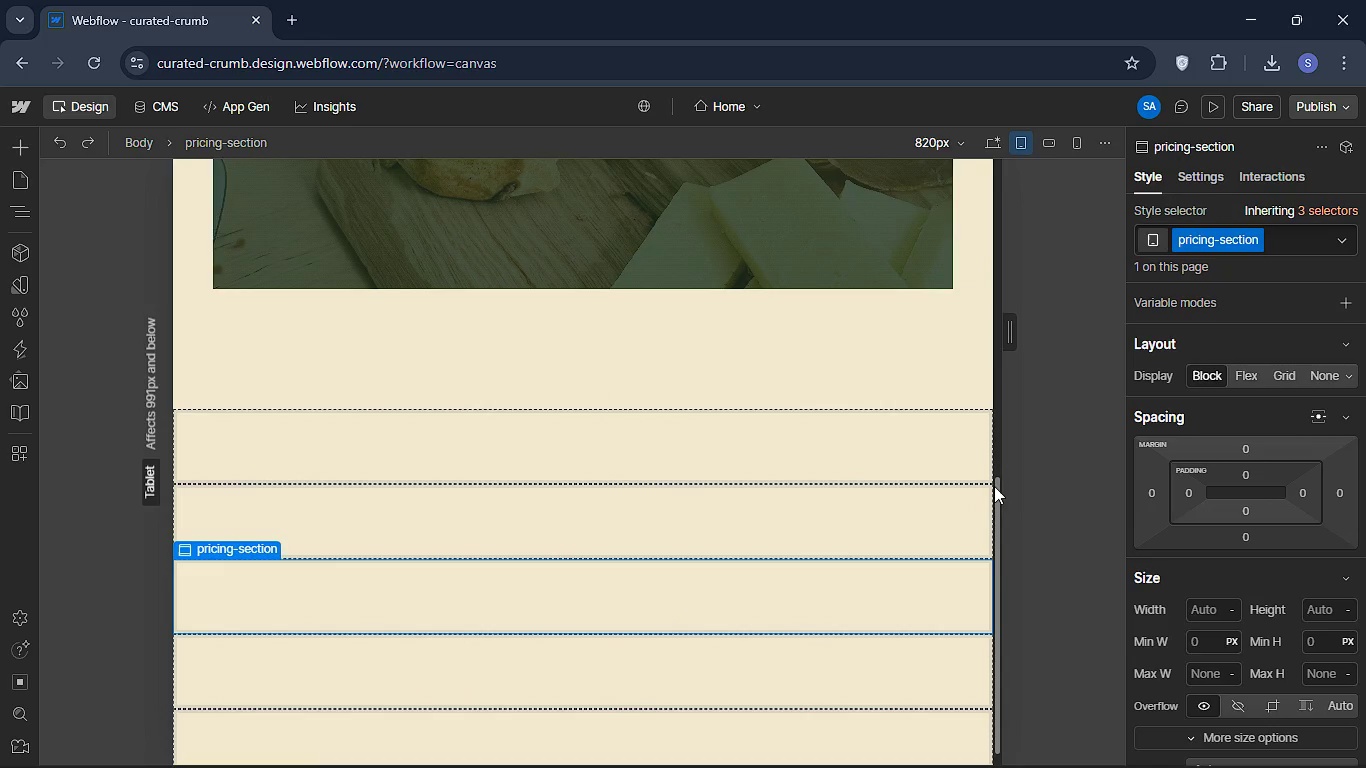 
left_click_drag(start_coordinate=[994, 486], to_coordinate=[576, 378])
 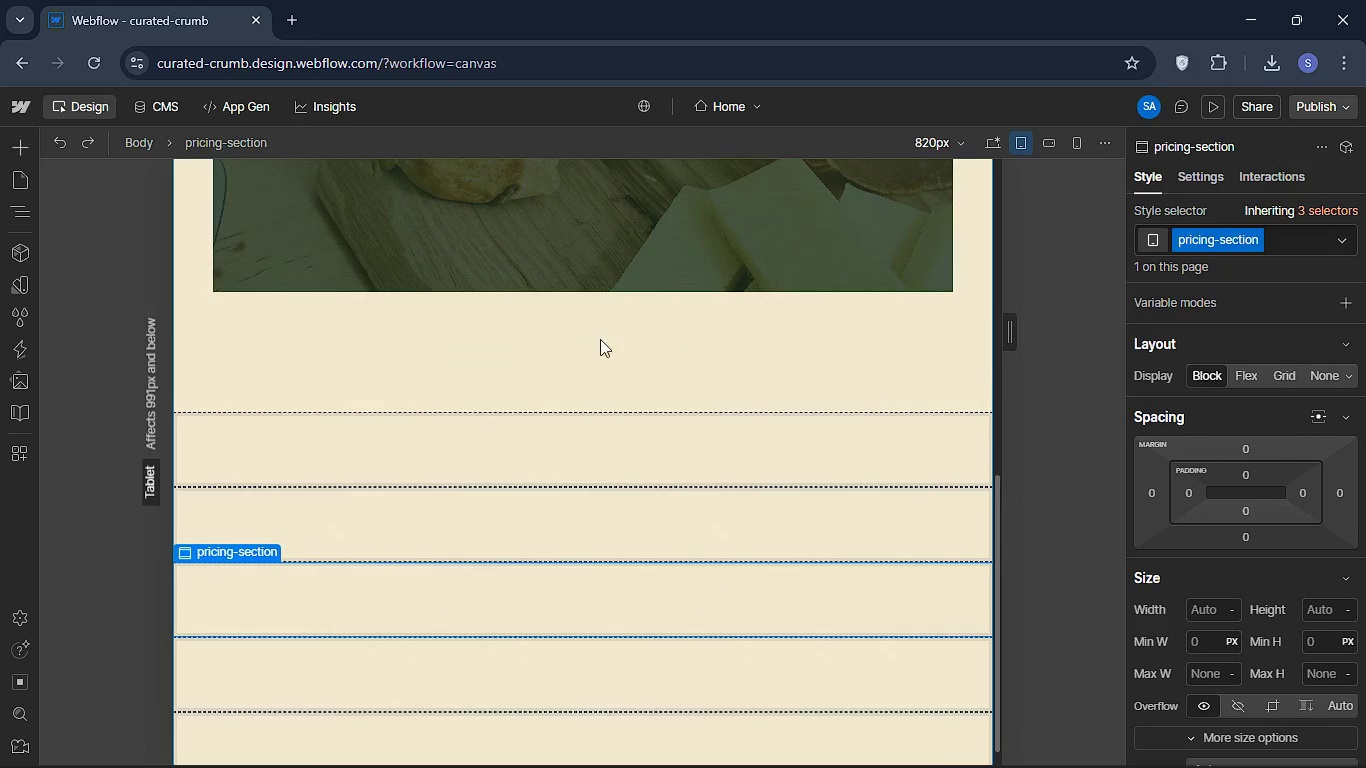 
scroll: coordinate [864, 280], scroll_direction: up, amount: 24.0
 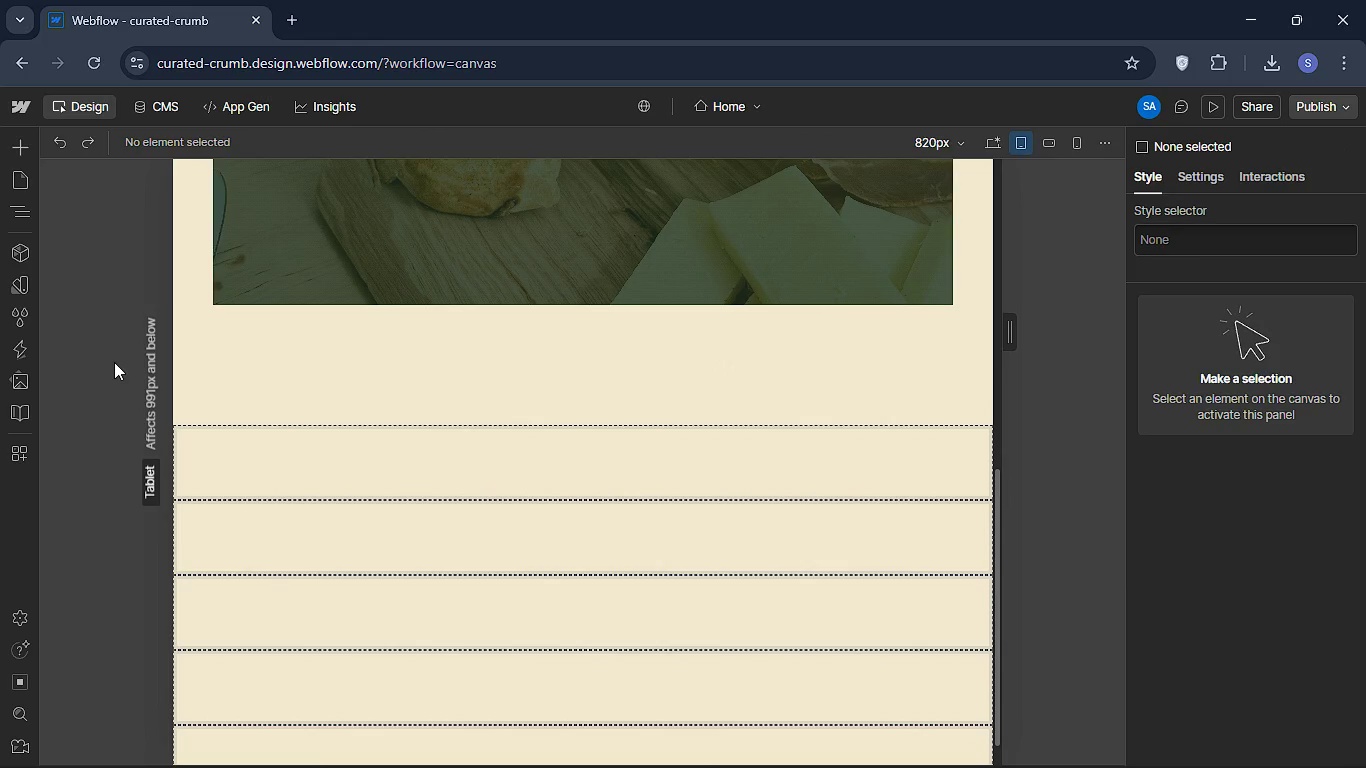 
left_click([114, 362])
 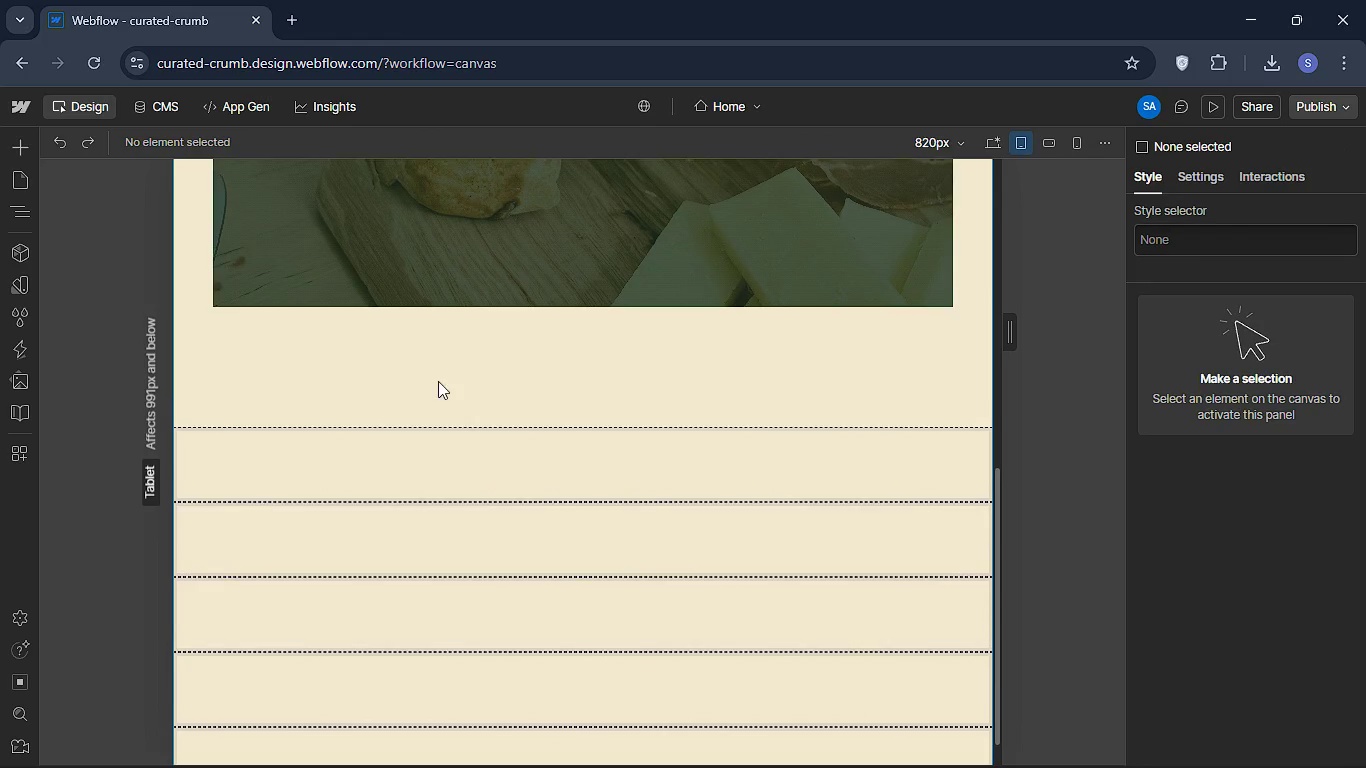 
scroll: coordinate [517, 380], scroll_direction: up, amount: 20.0
 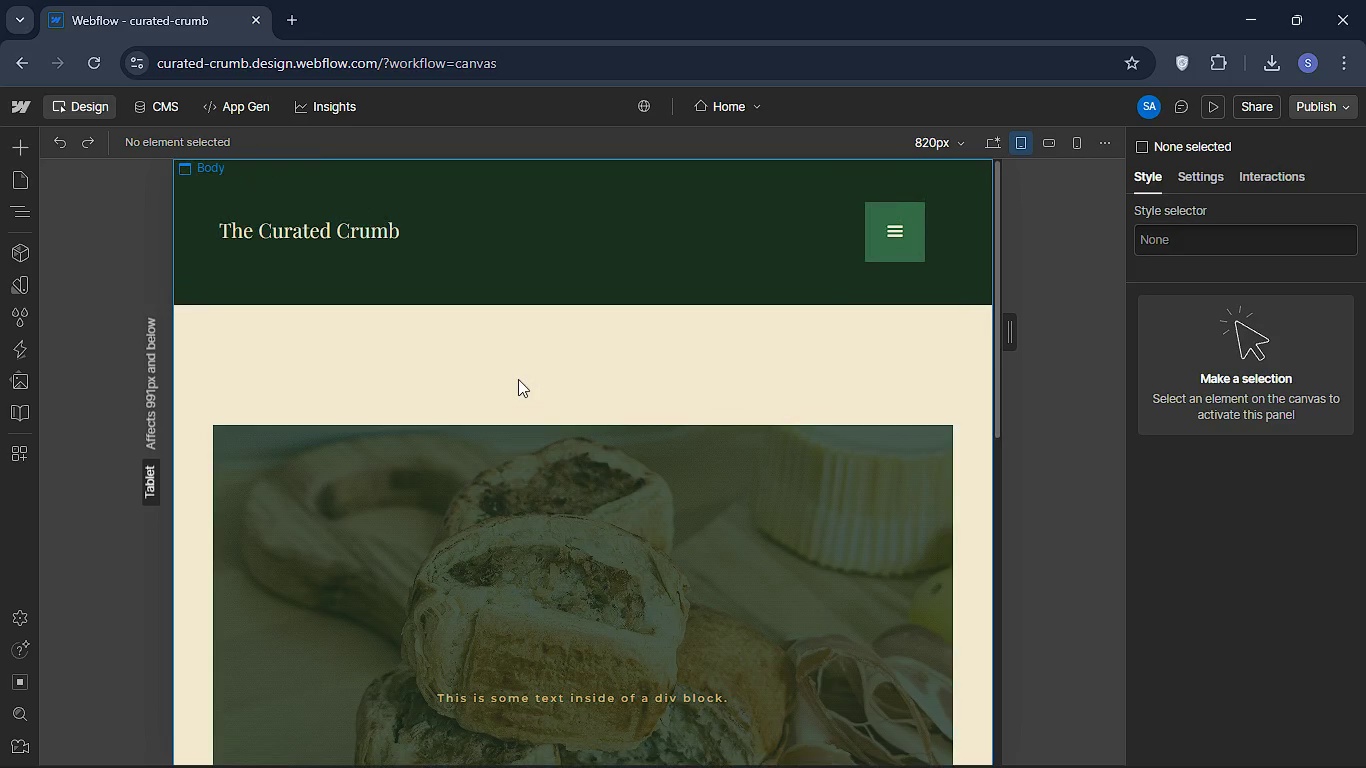 
wait(7.74)
 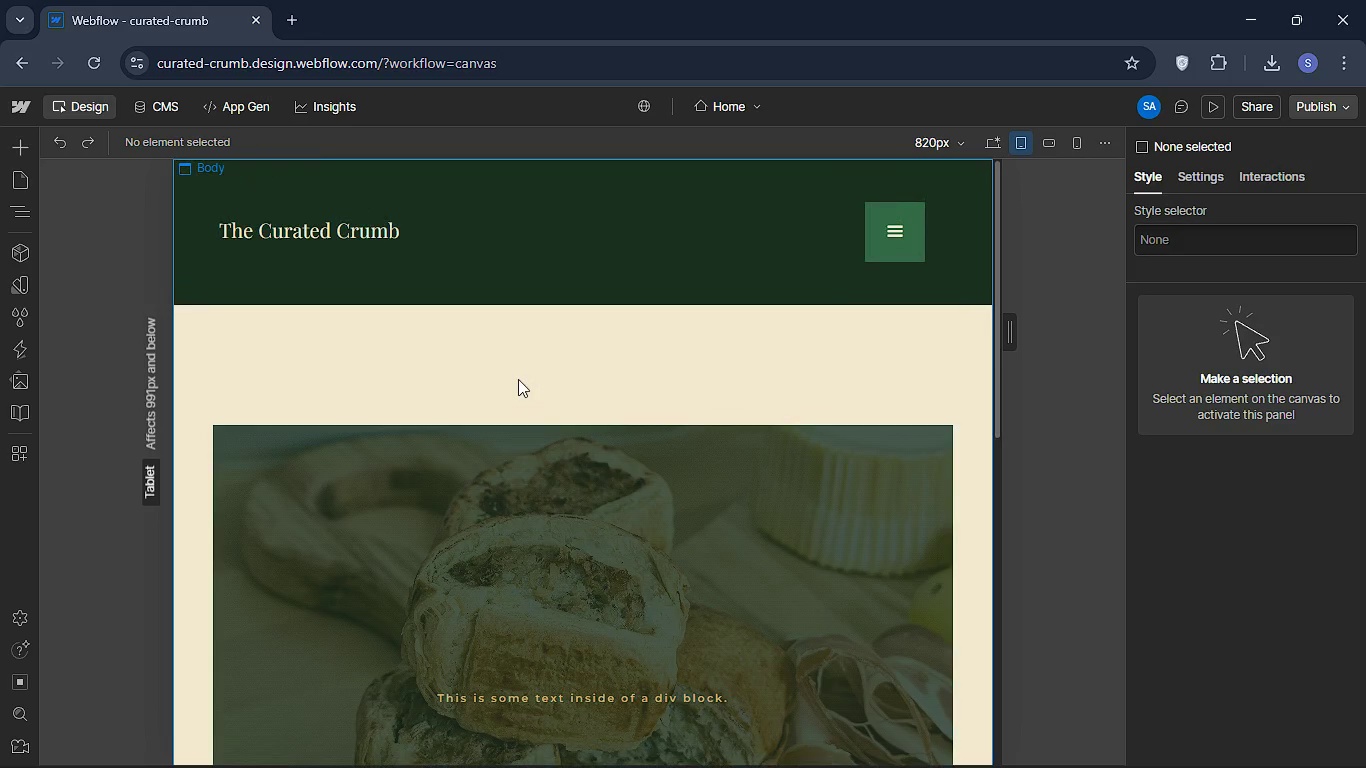 
double_click([636, 494])
 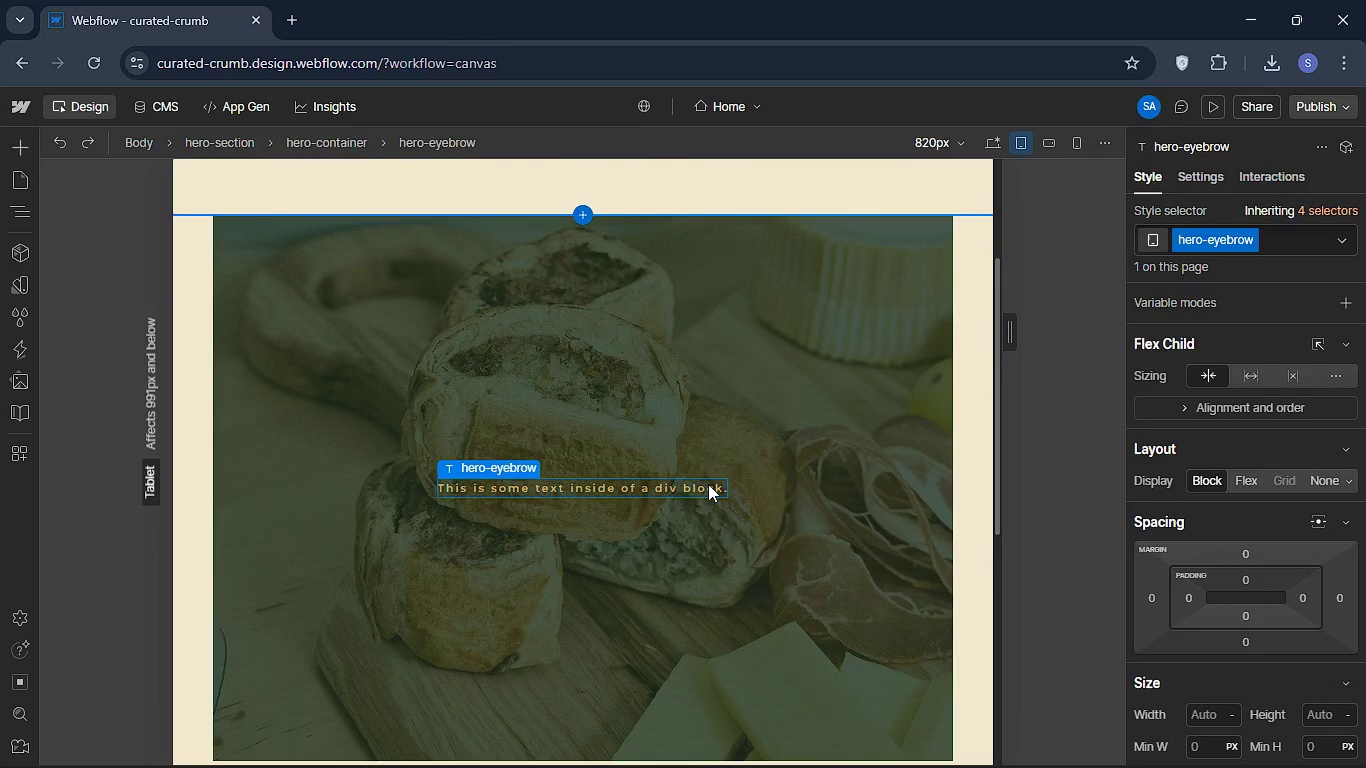 
double_click([708, 484])
 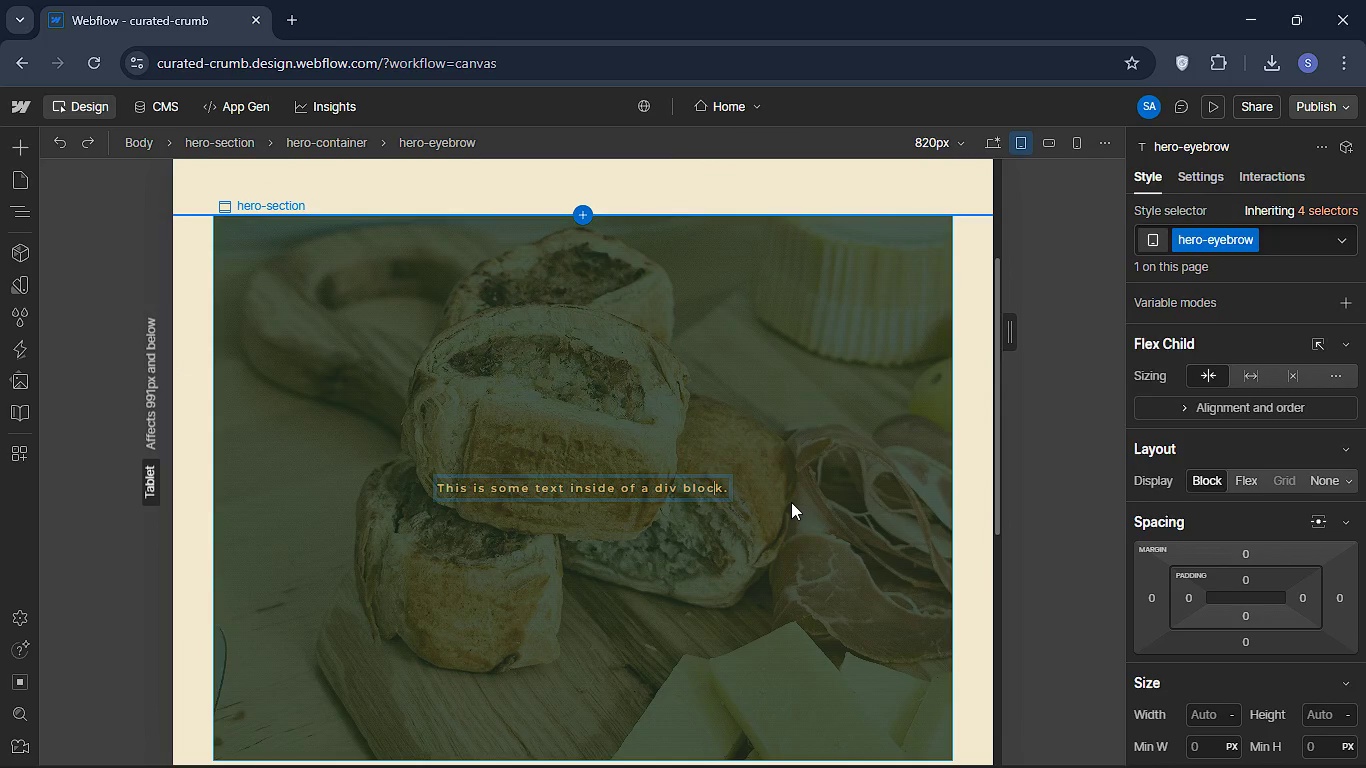 
key(ArrowRight)
 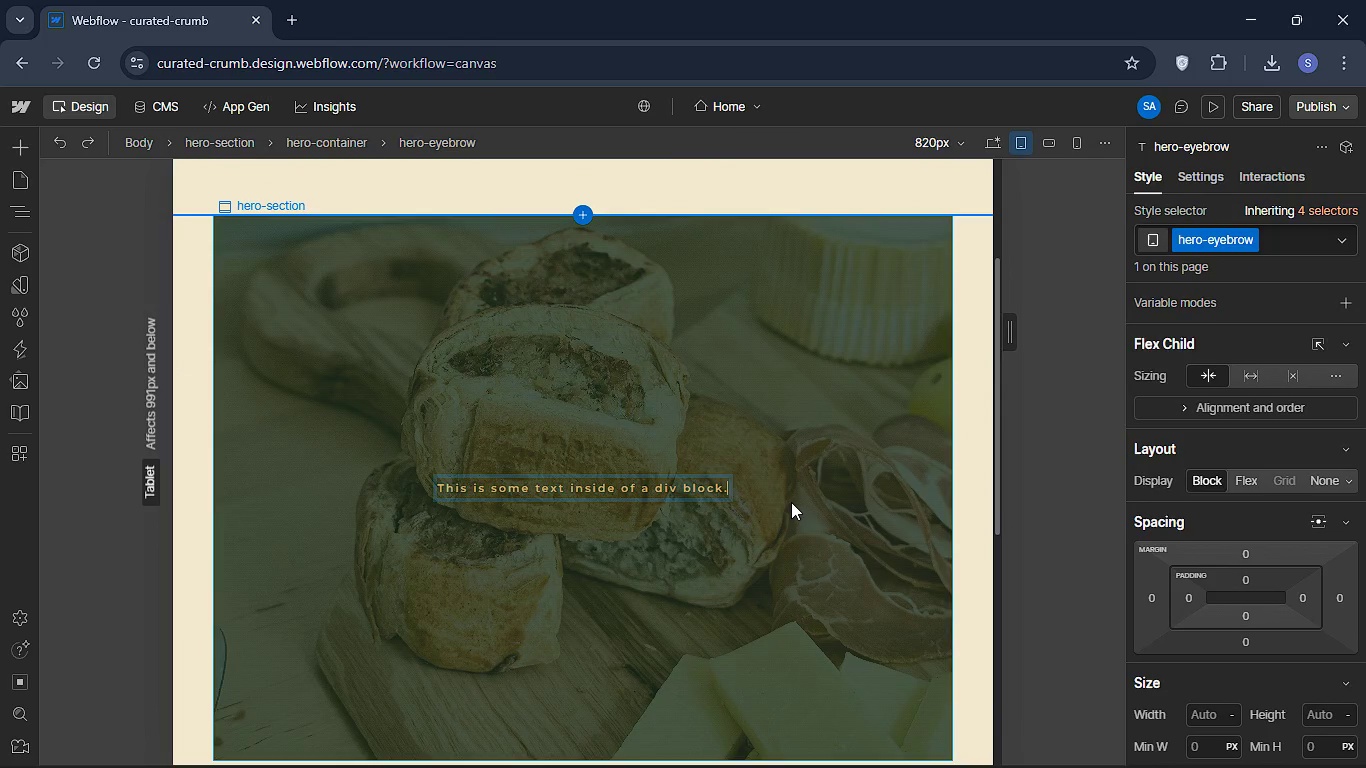 
key(ArrowRight)
 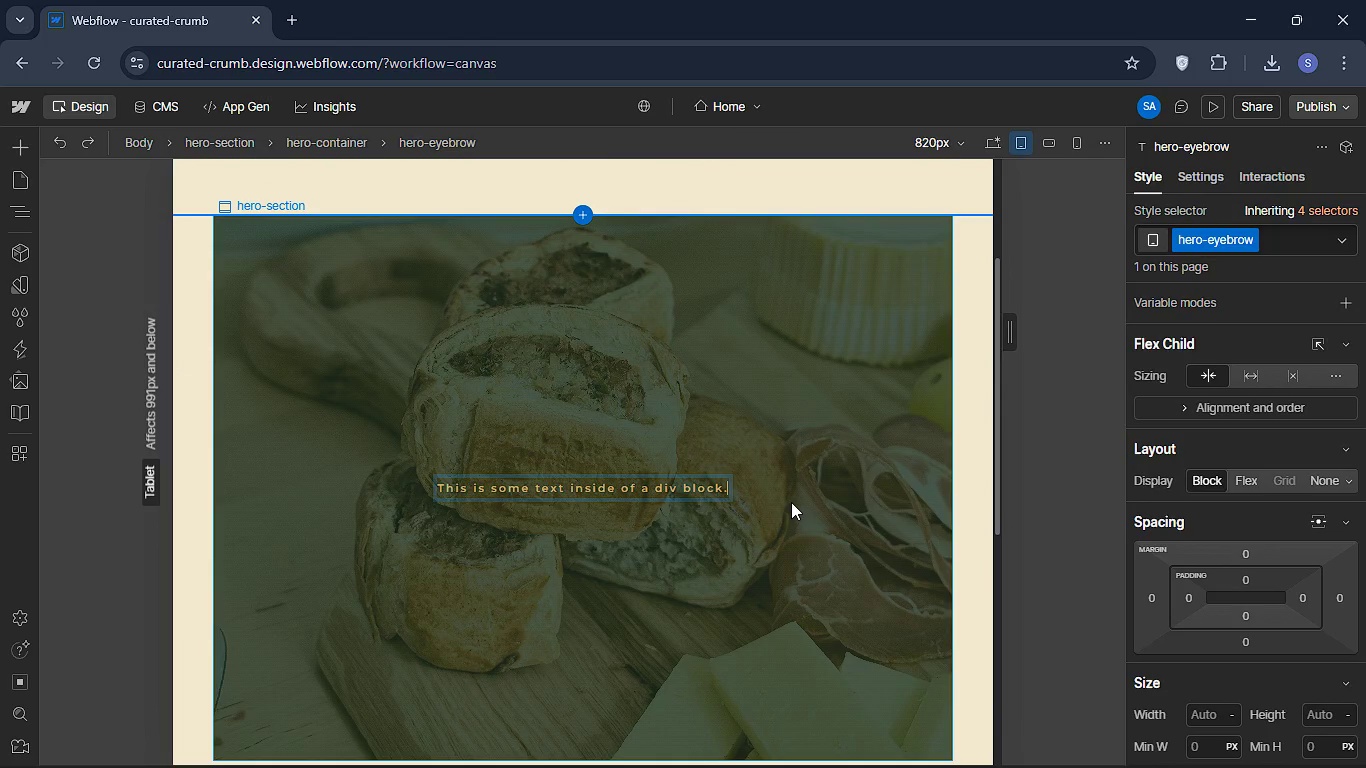 
key(ArrowRight)
 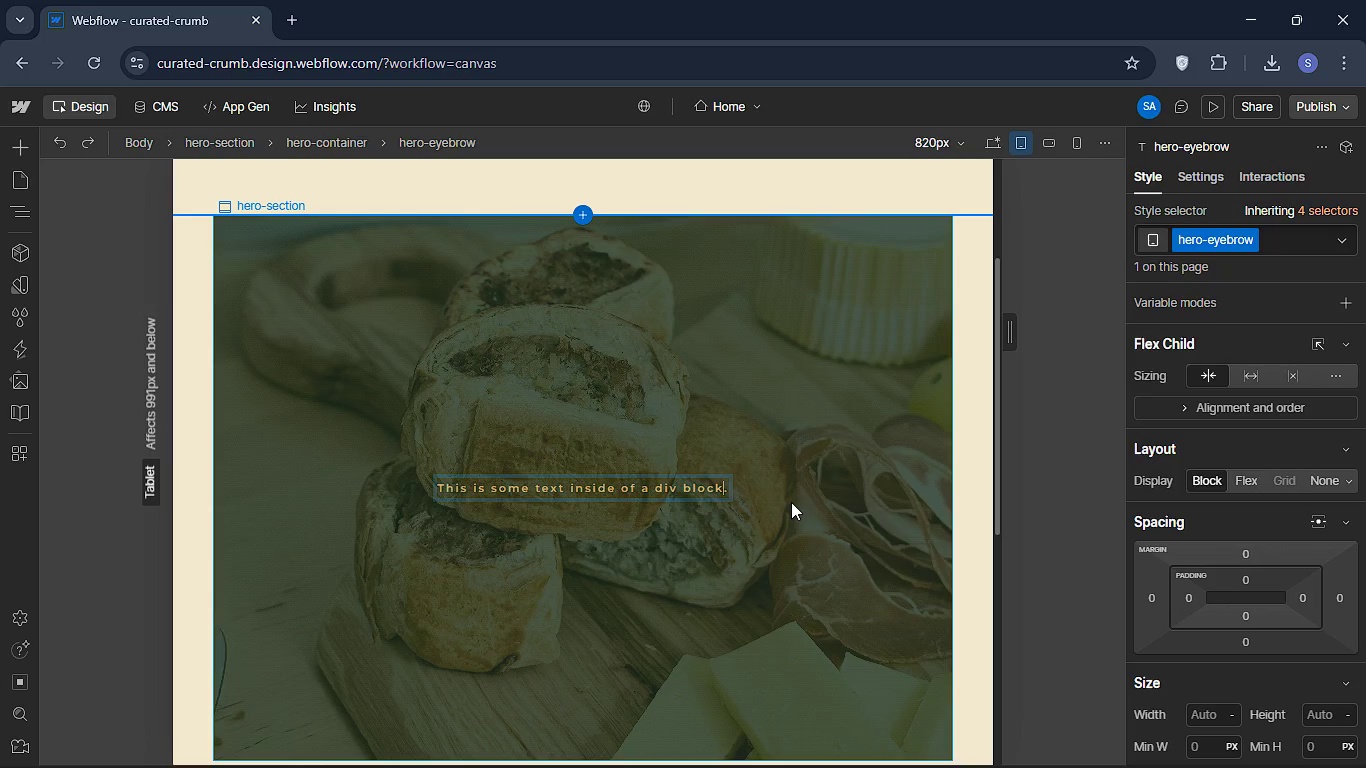 
key(ArrowLeft)
 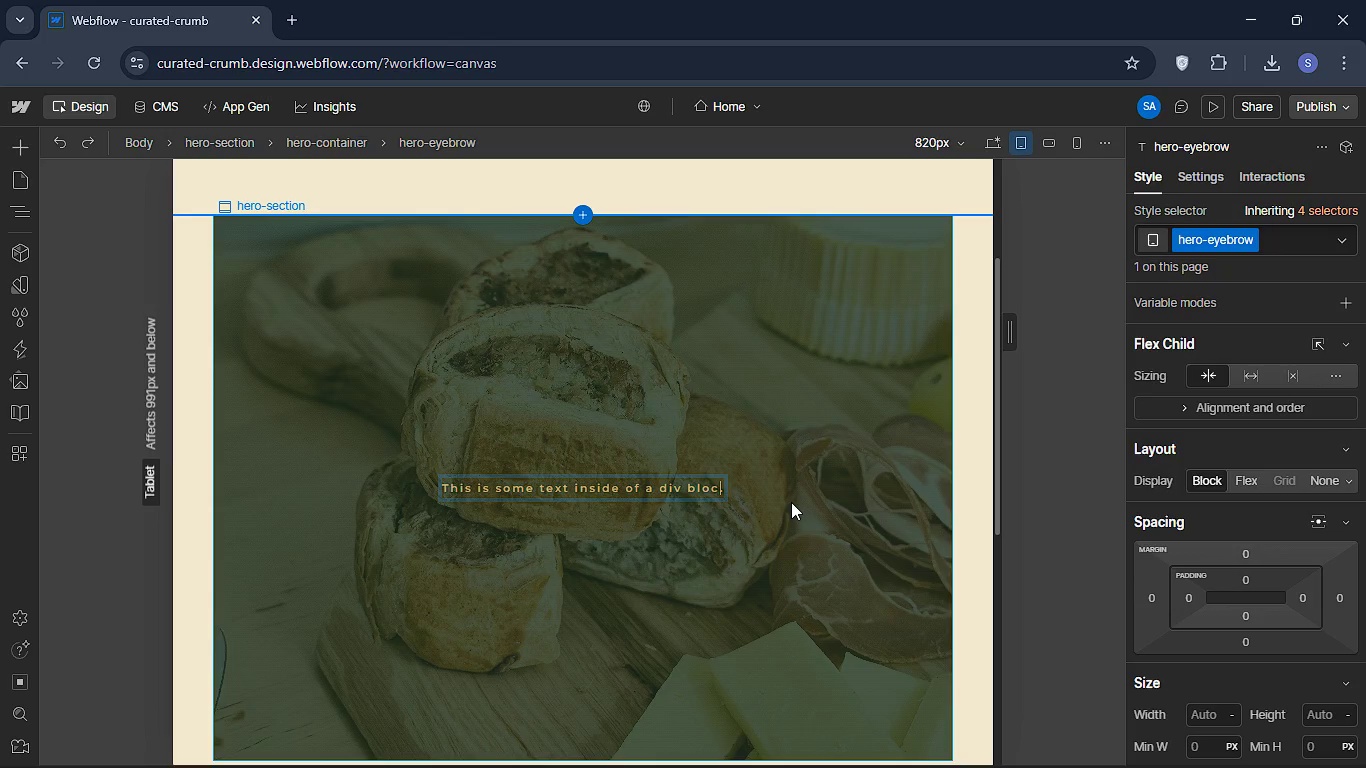 
hold_key(key=Backspace, duration=0.69)
 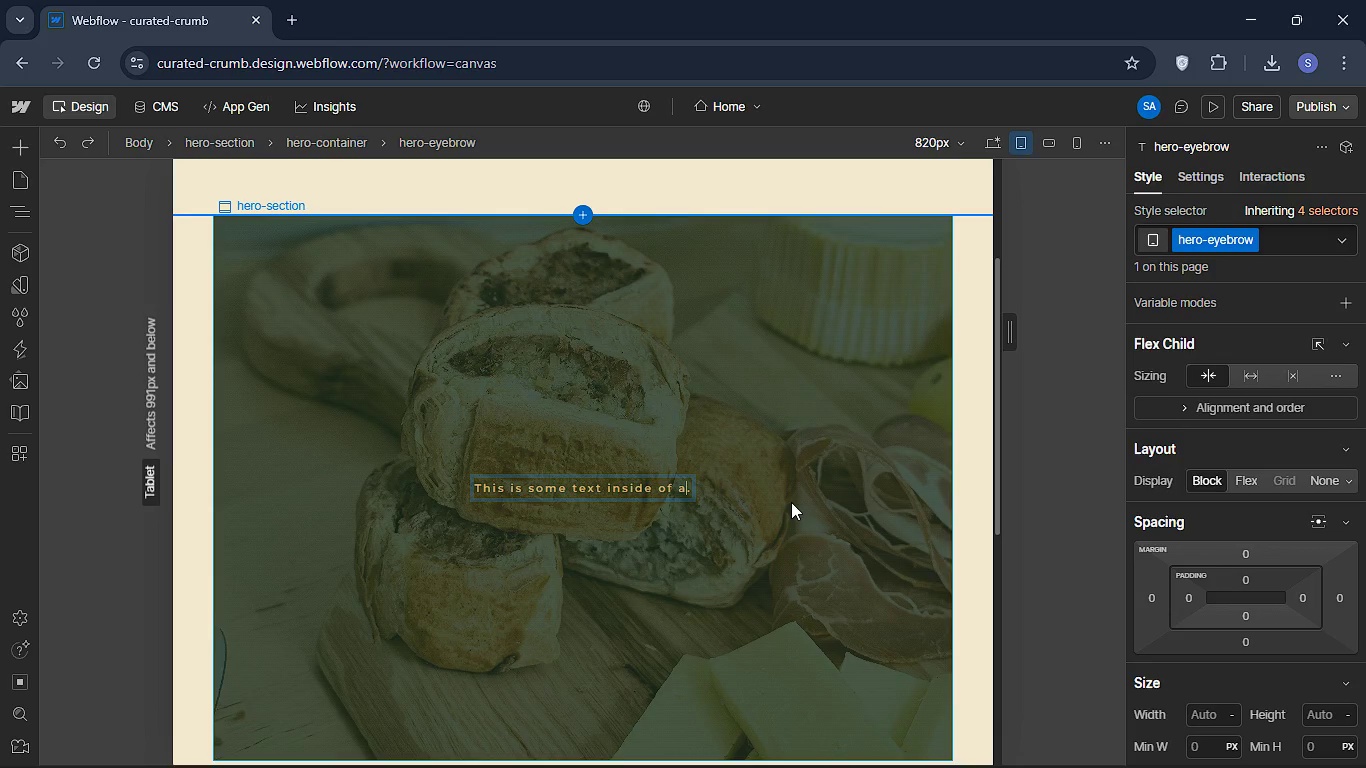 
key(Backspace)
 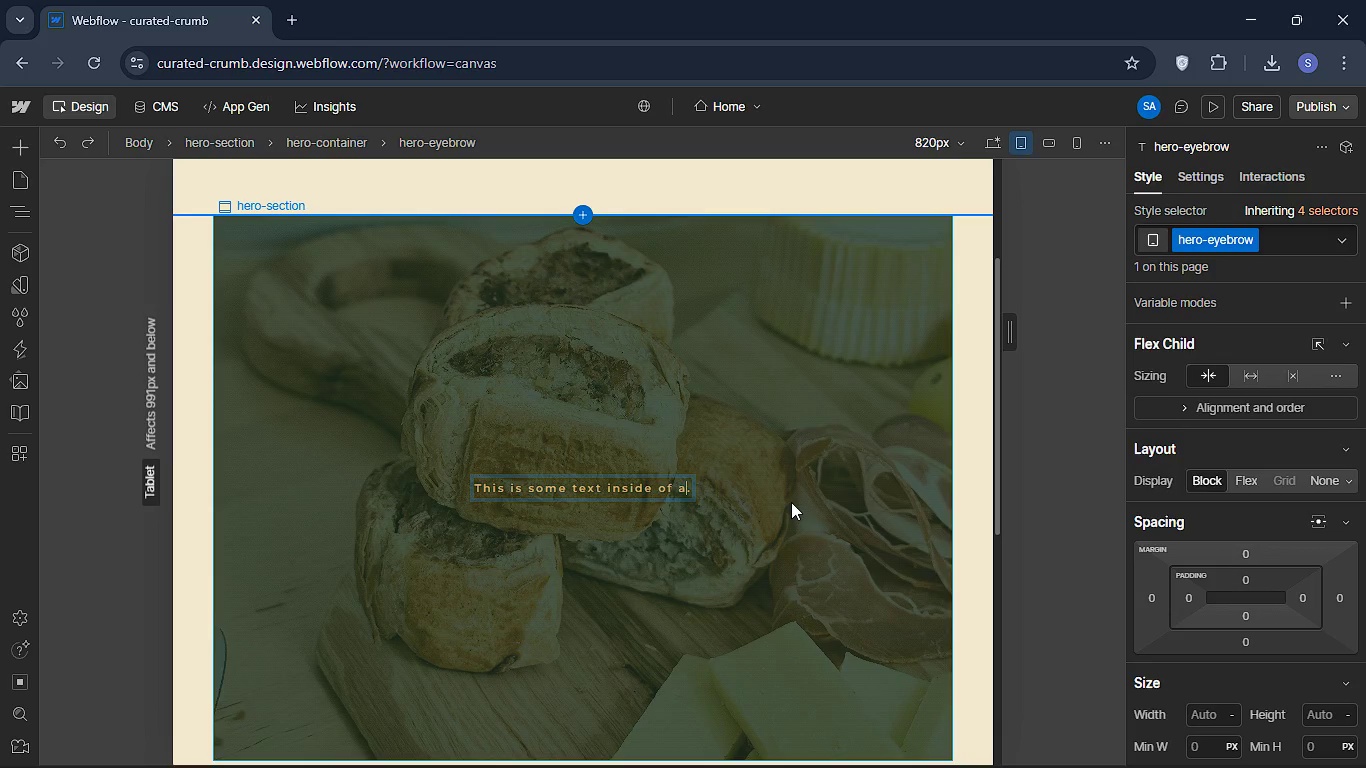 
hold_key(key=Backspace, duration=1.26)
 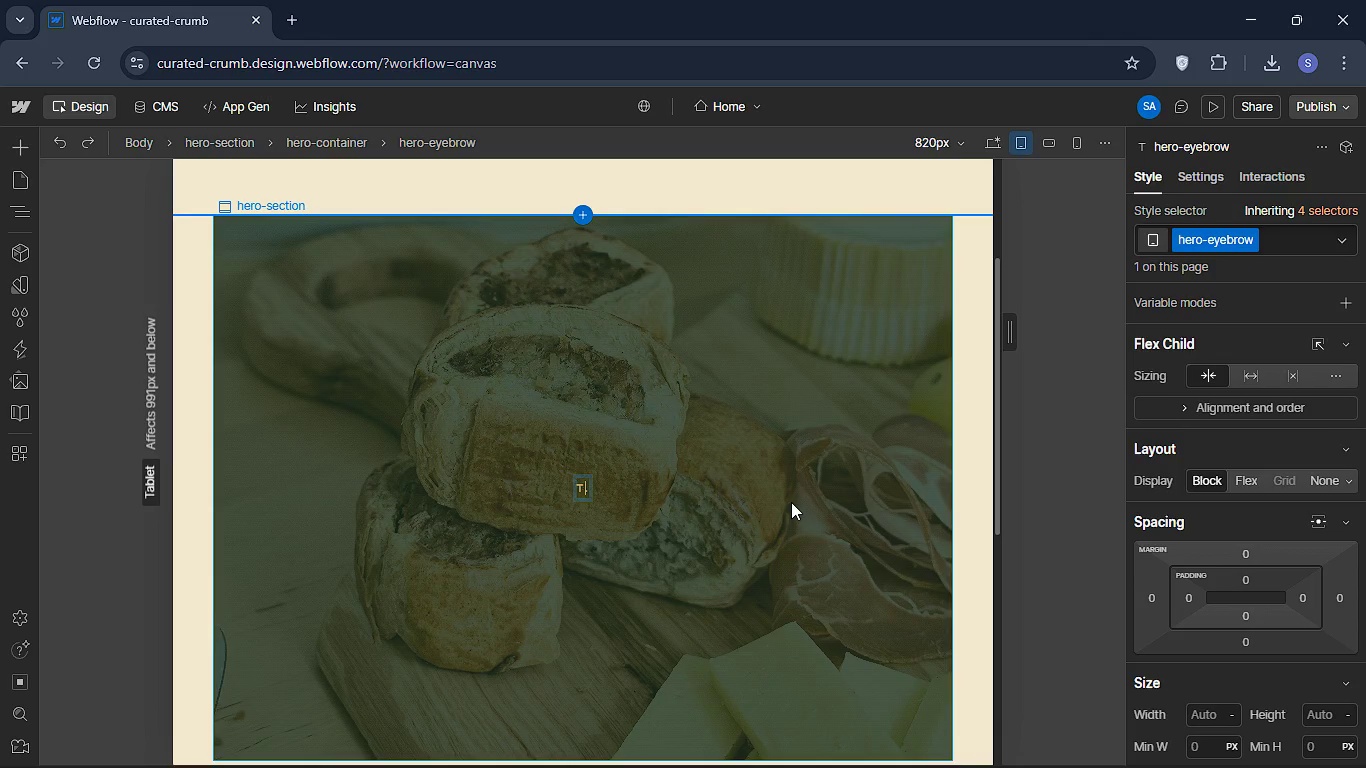 
key(Backspace)
 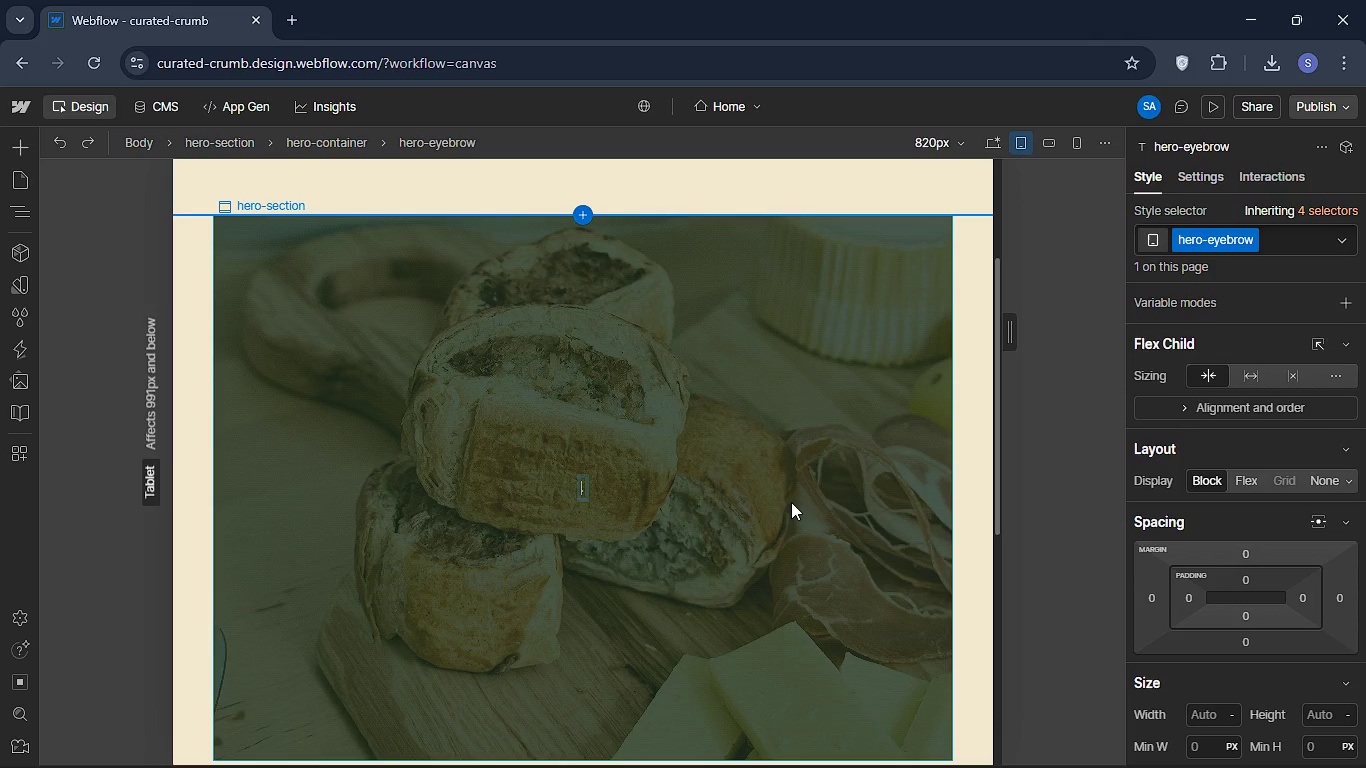 
key(Backspace)
 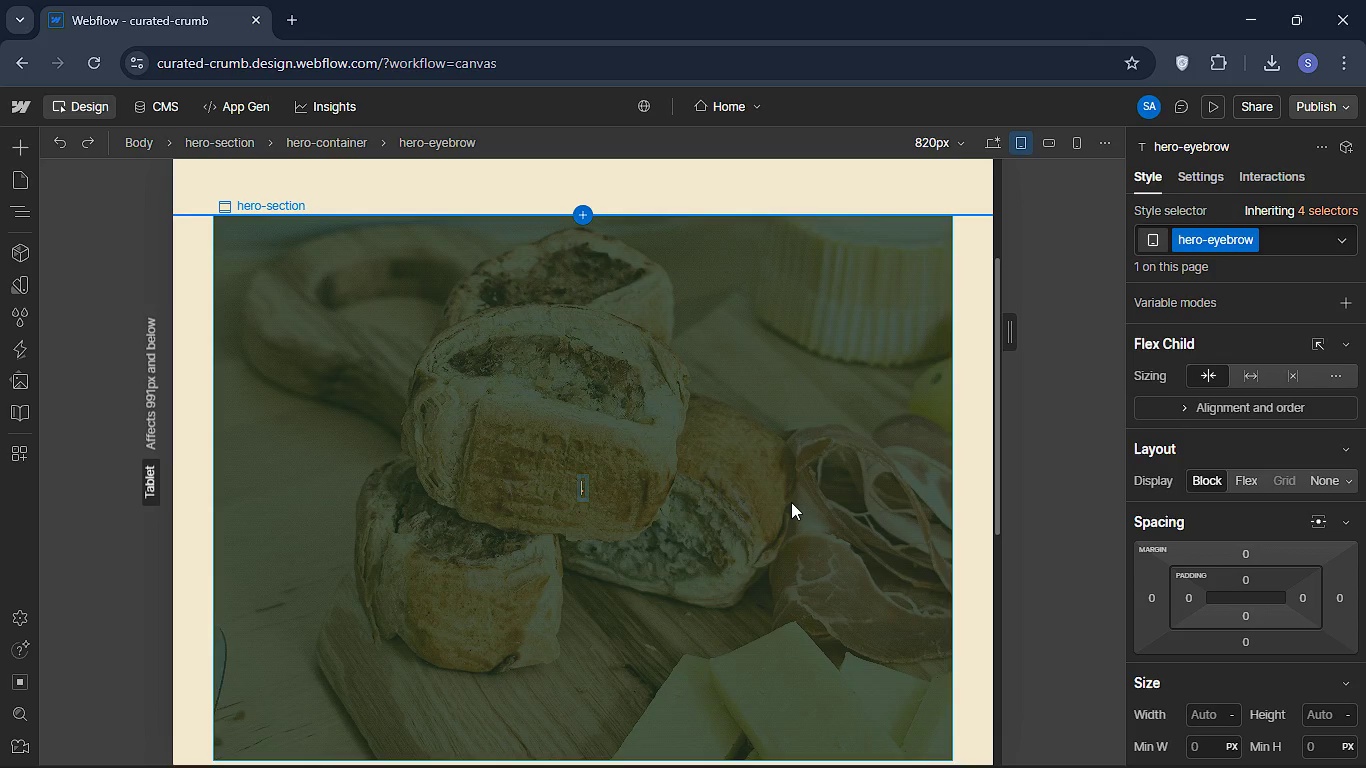 
key(Backspace)
 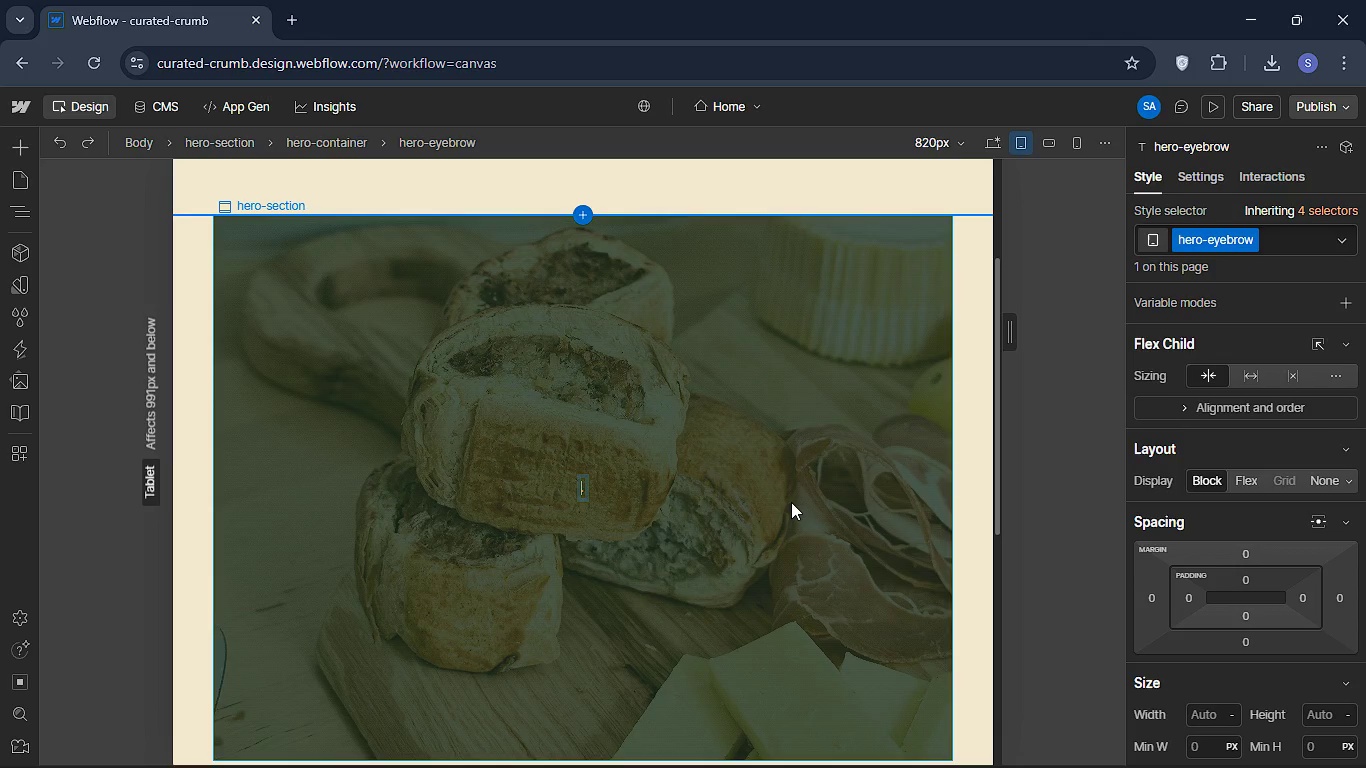 
key(CapsLock)
 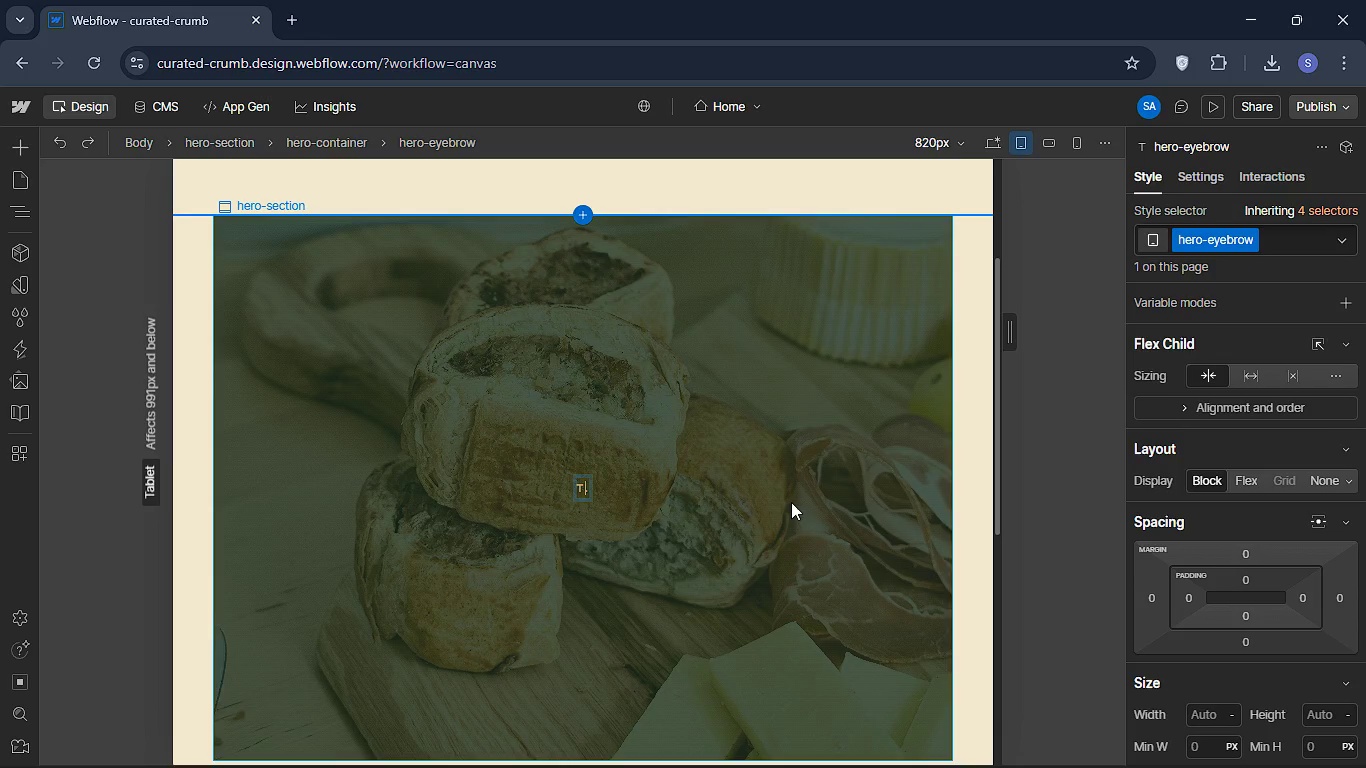 
key(T)
 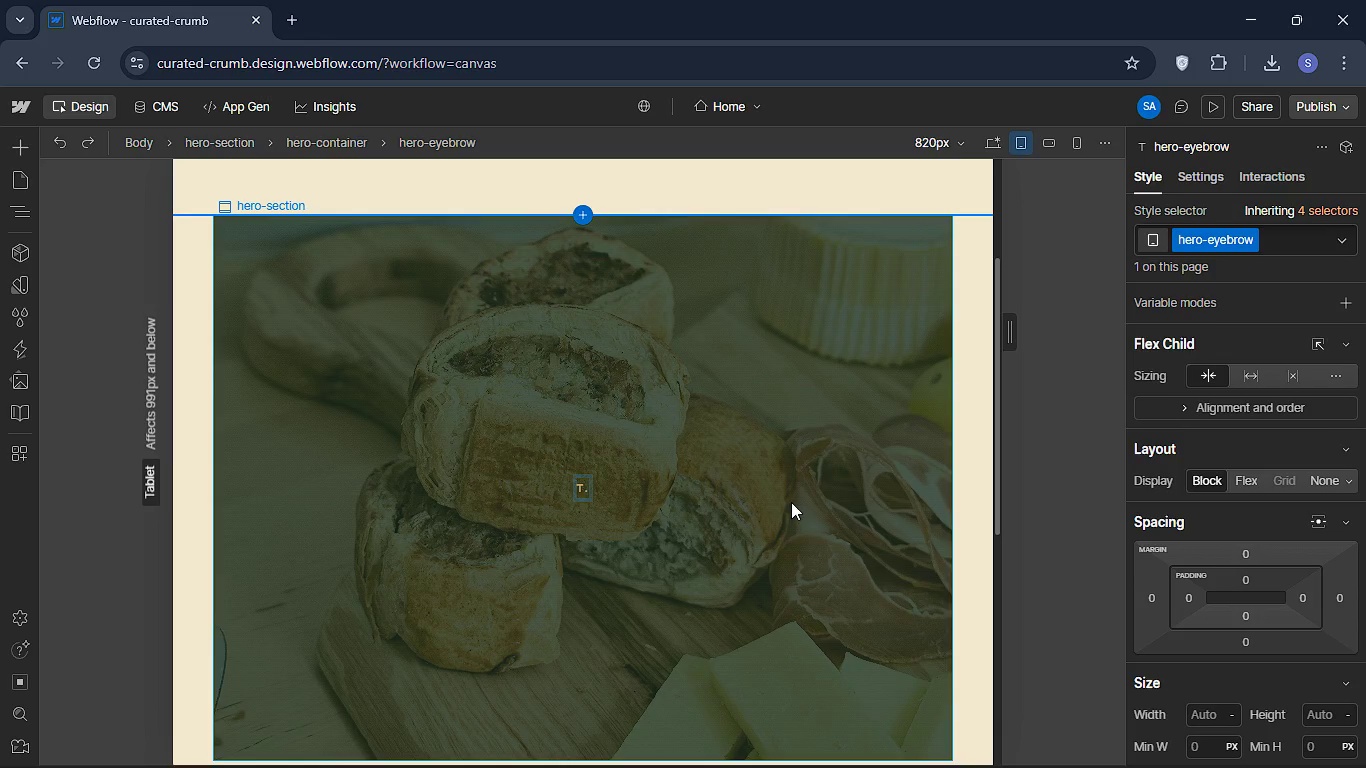 
key(CapsLock)
 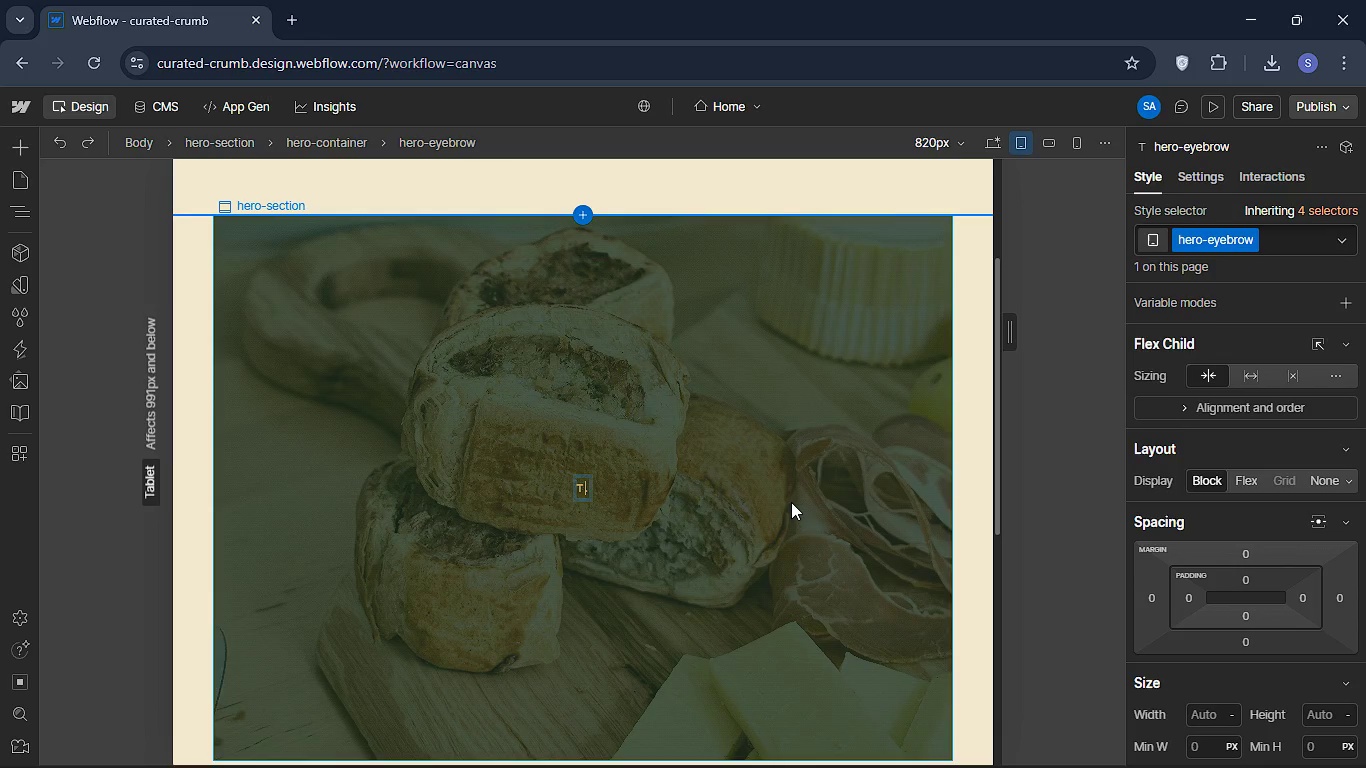 
key(Backspace)
 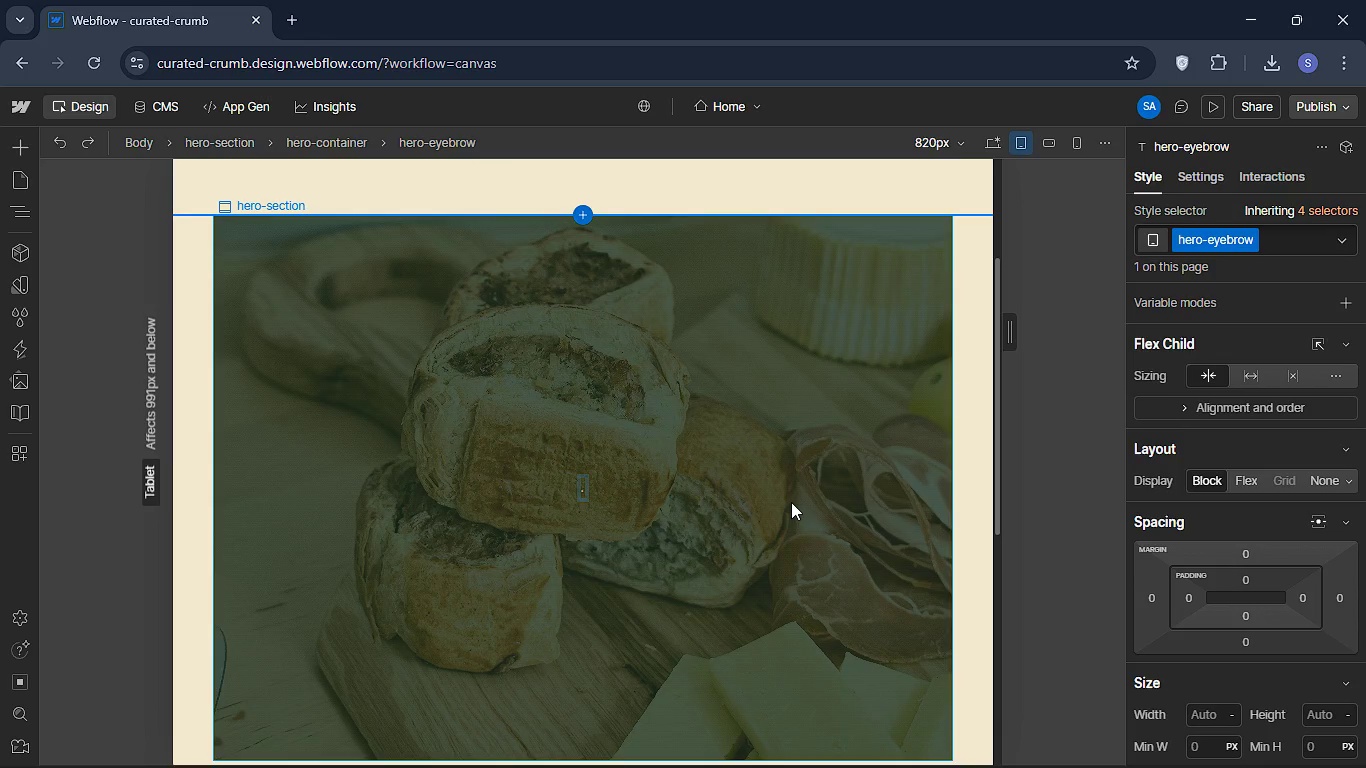 
key(CapsLock)
 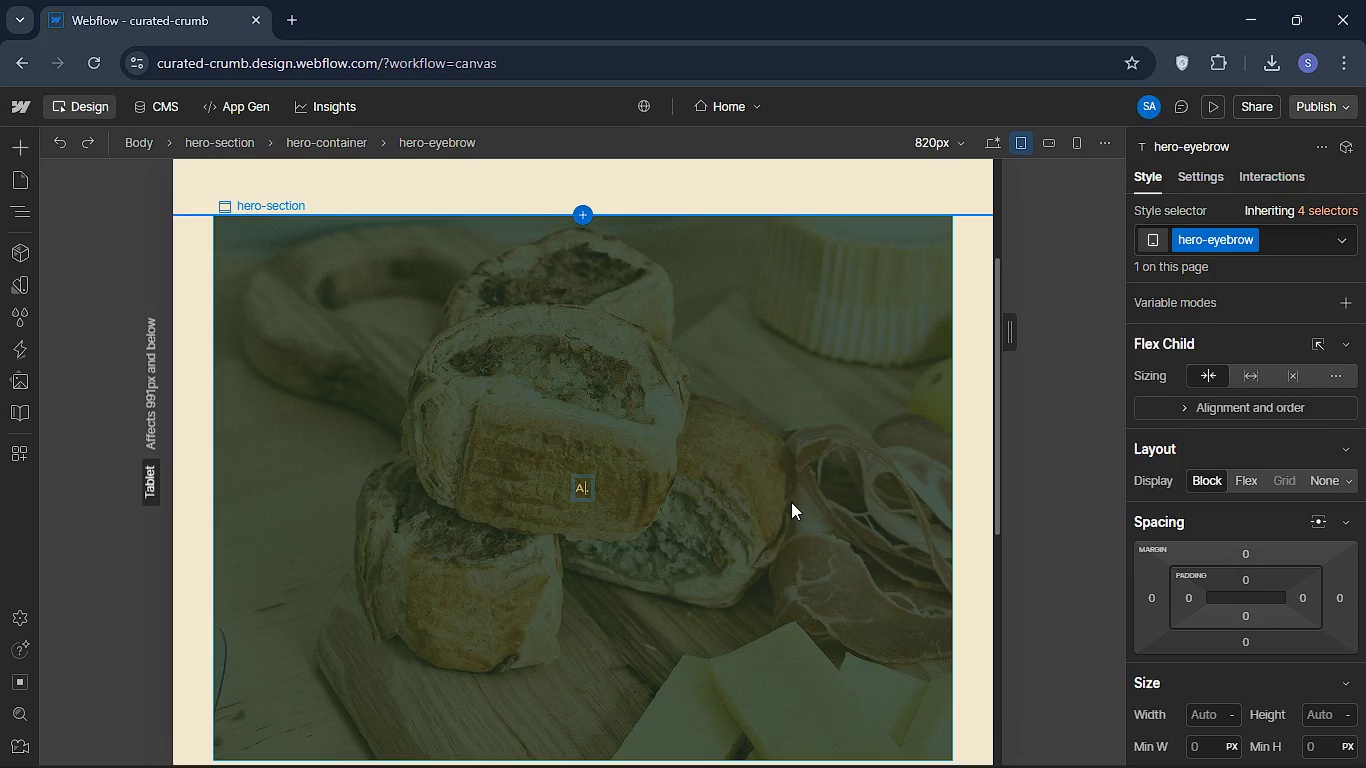 
key(A)
 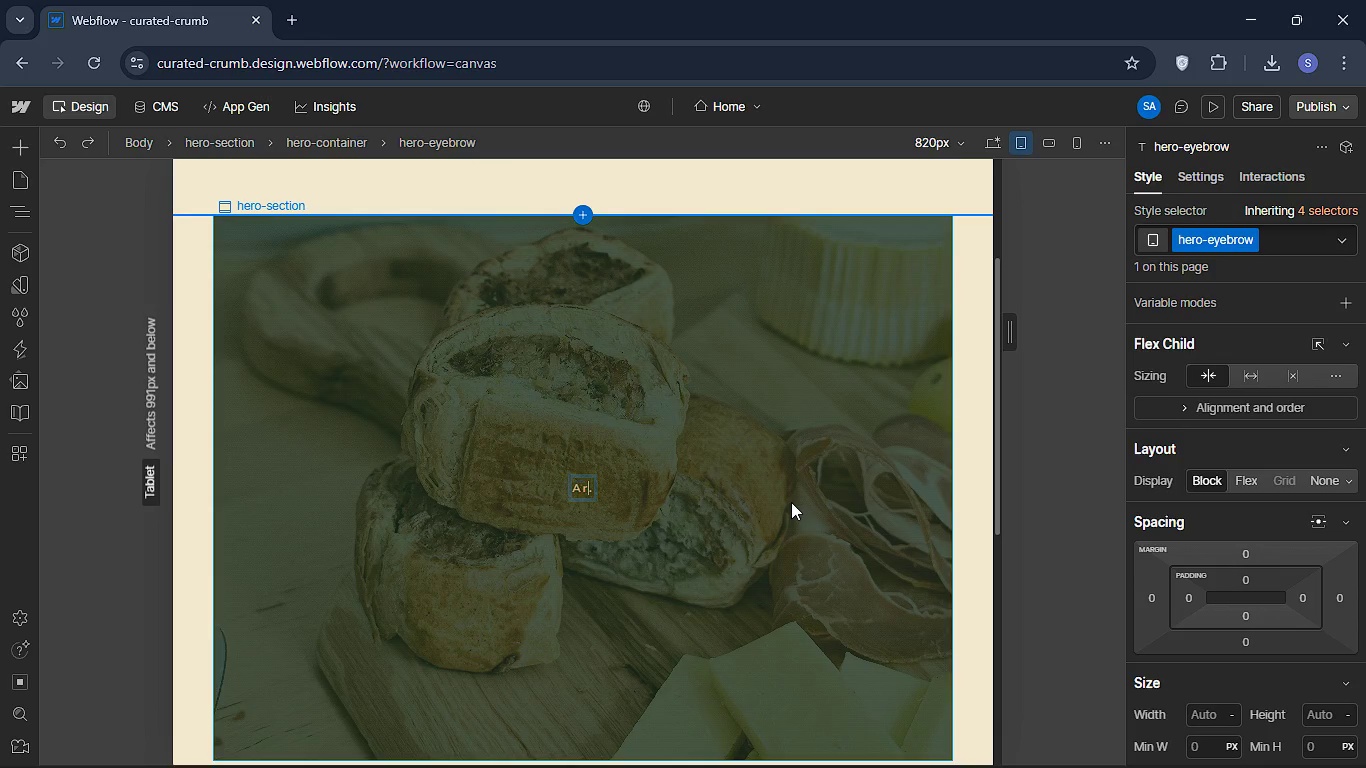 
key(CapsLock)
 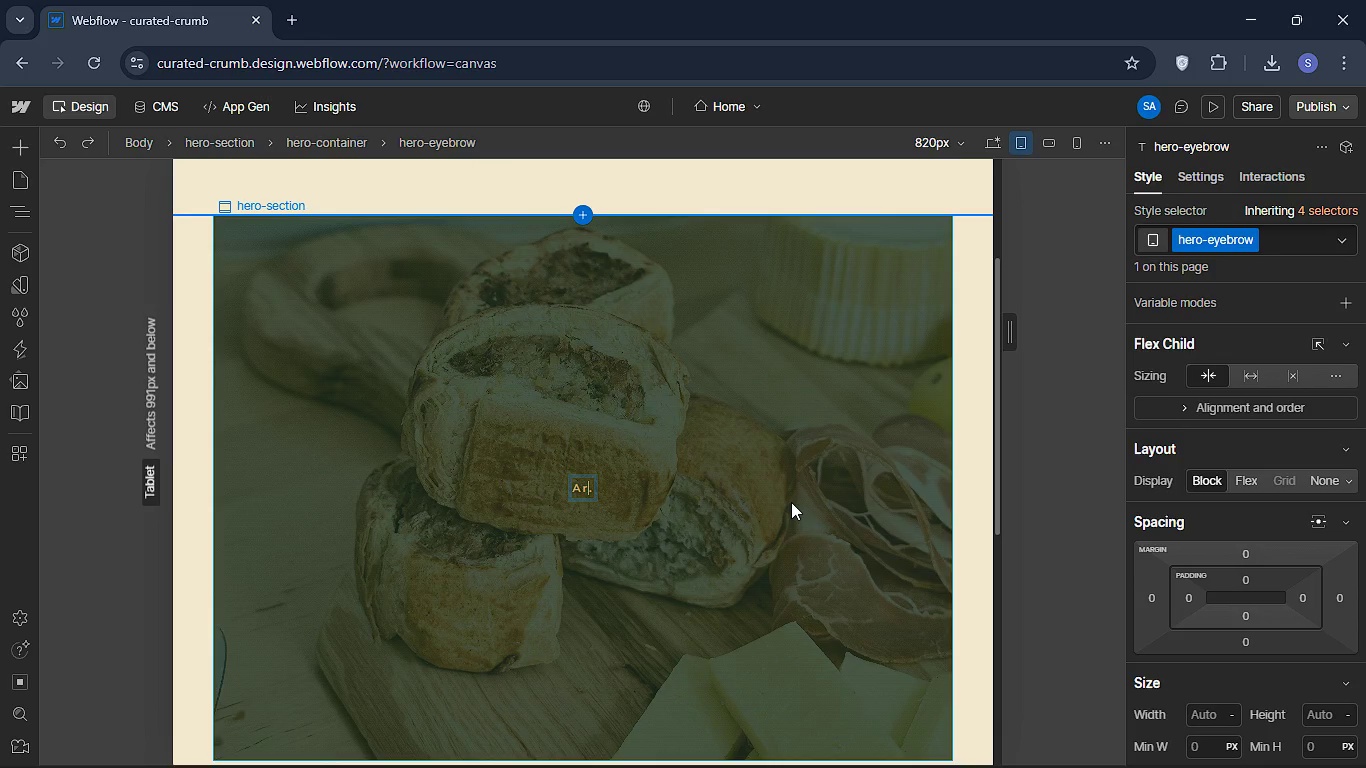 
key(R)
 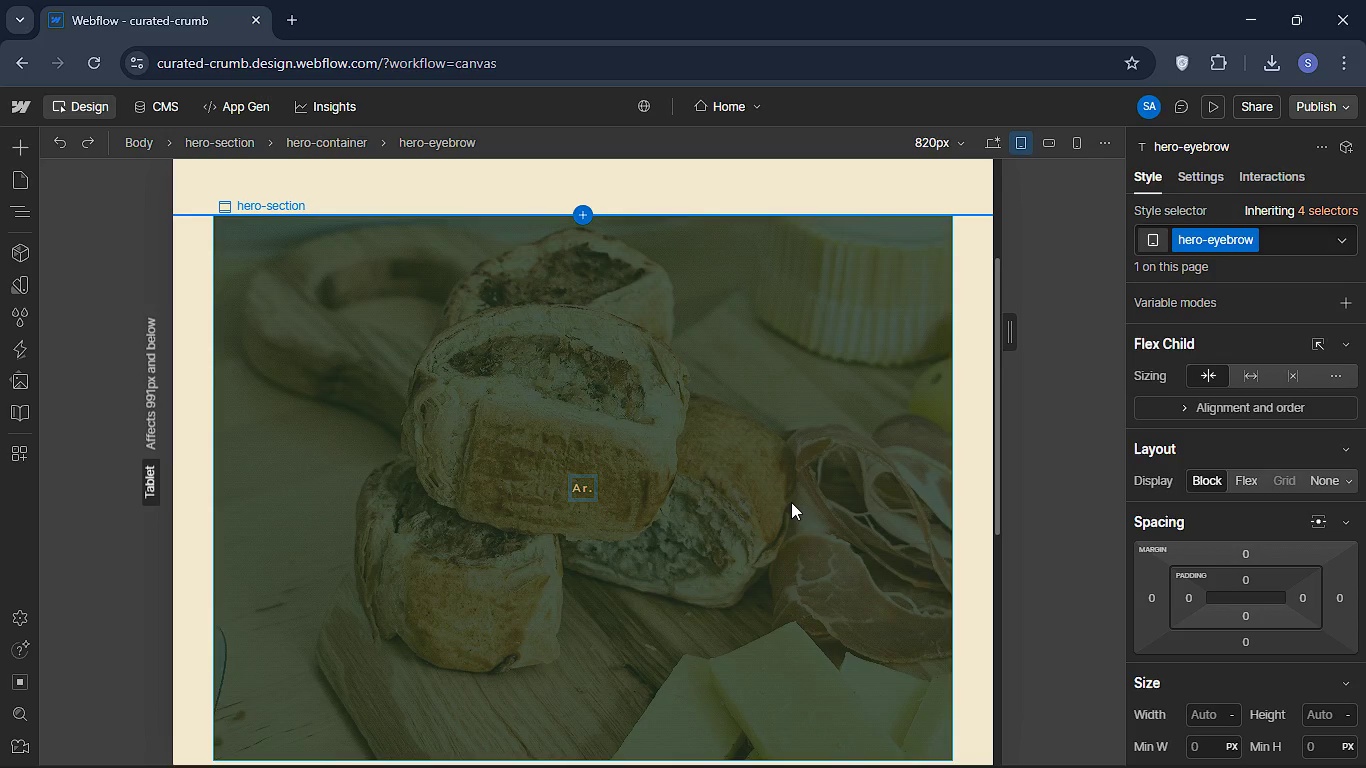 
type(tis)
 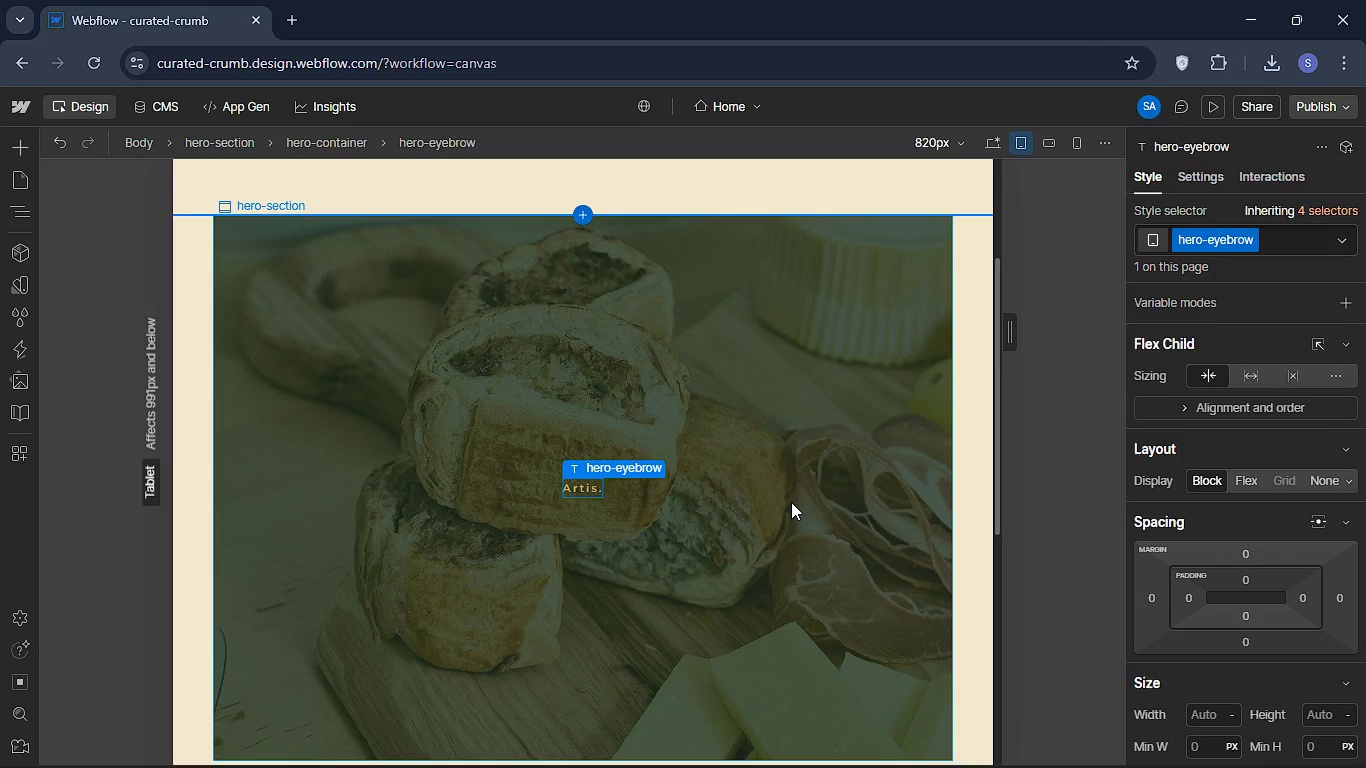 
left_click([791, 502])
 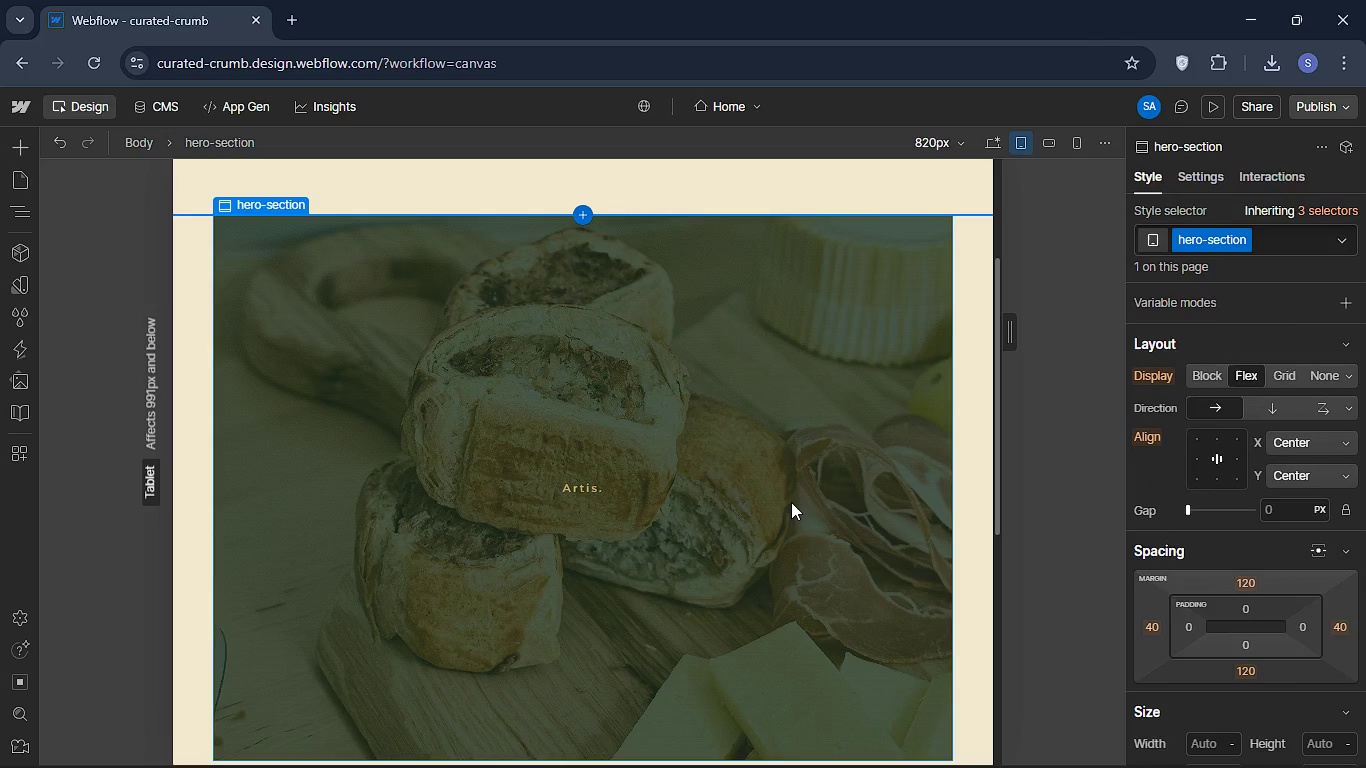 
key(T)
 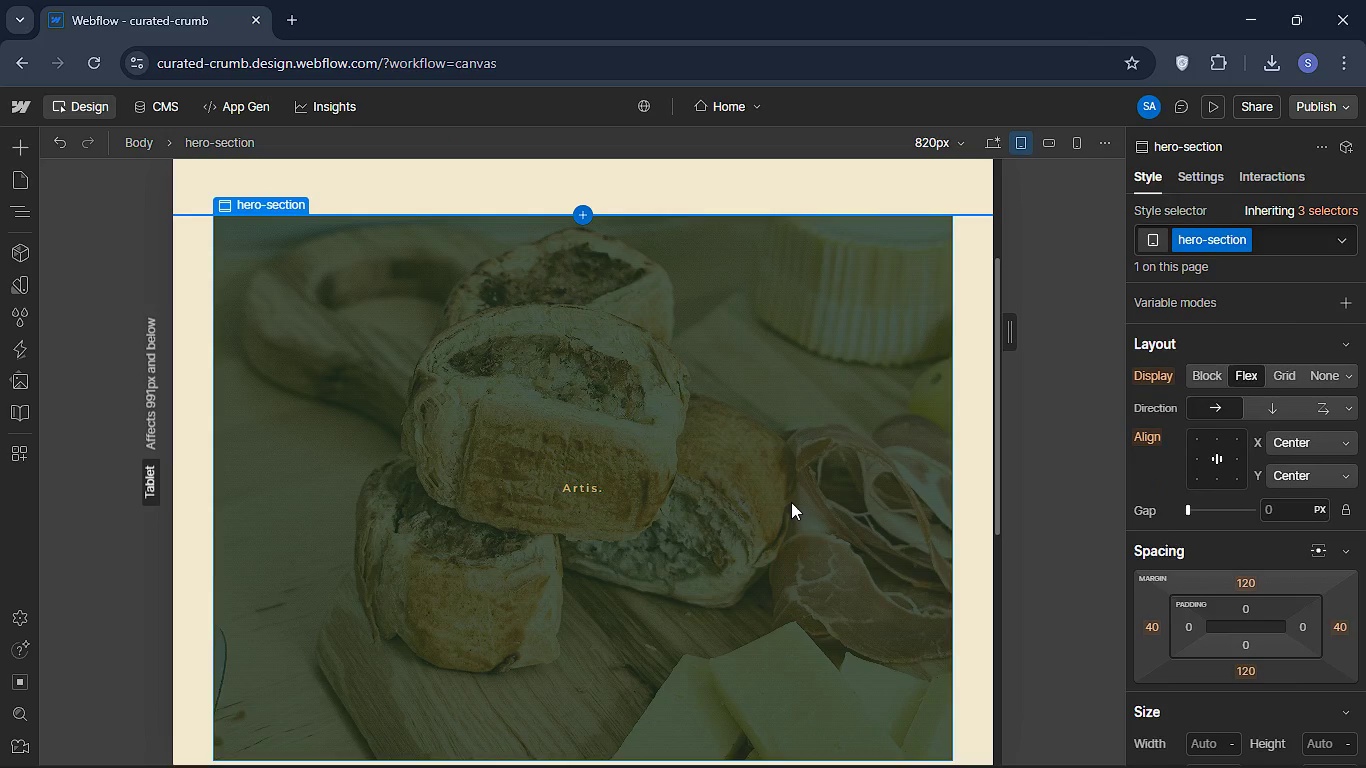 
key(Backspace)
 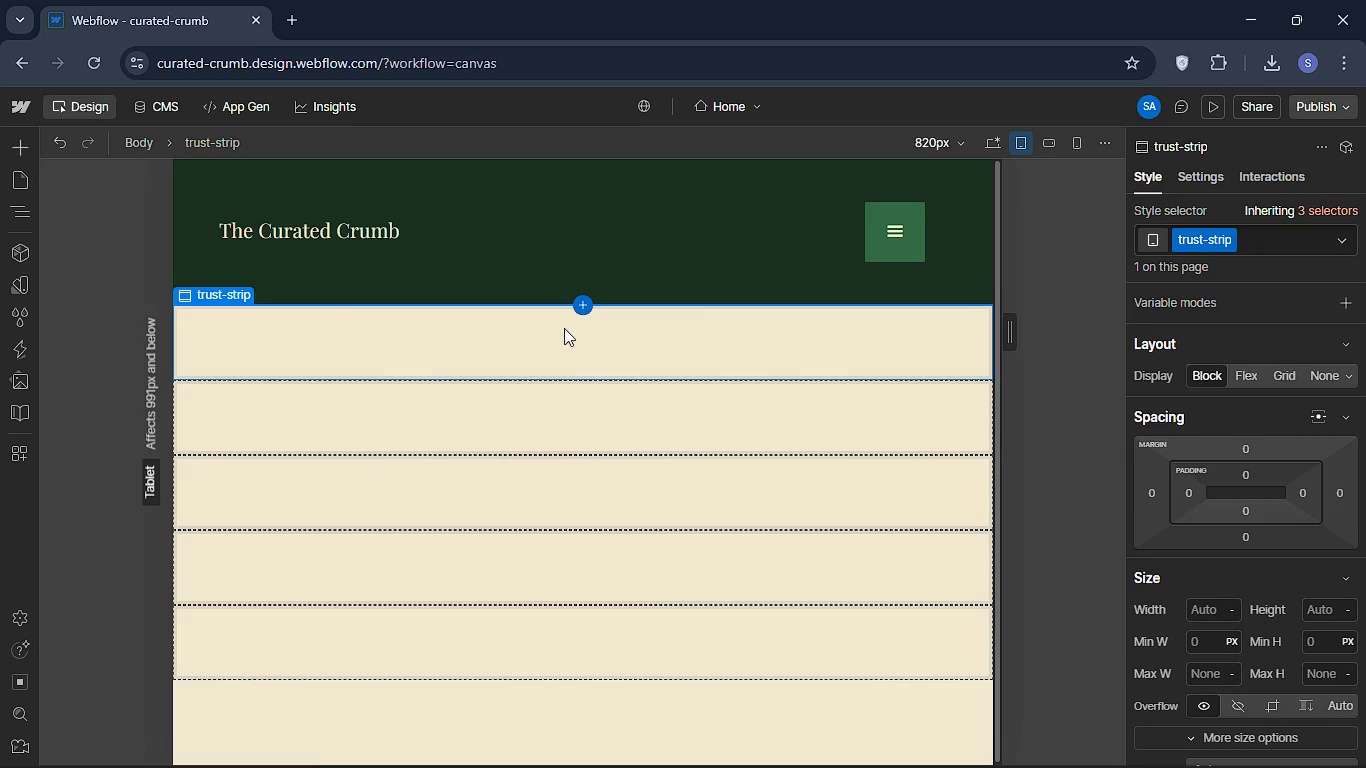 
left_click([550, 341])
 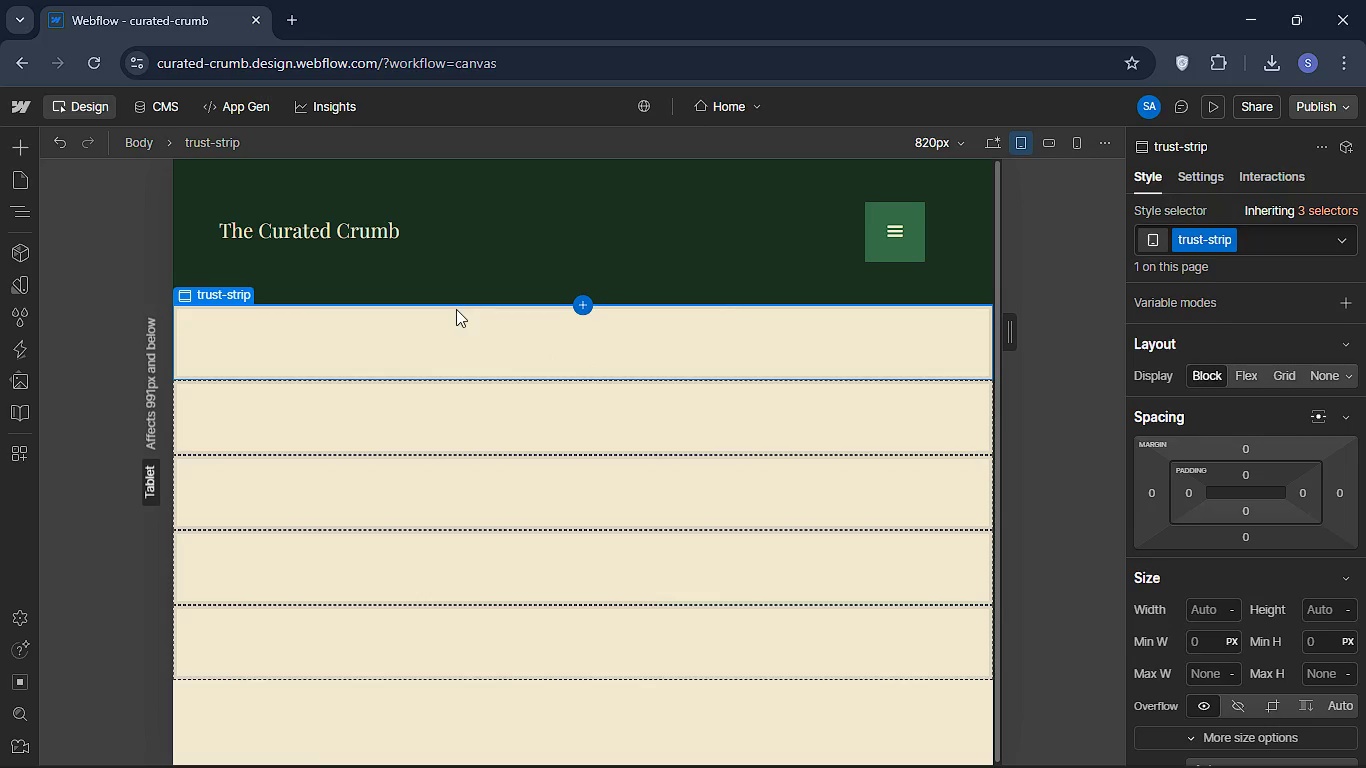 
scroll: coordinate [456, 309], scroll_direction: up, amount: 4.0
 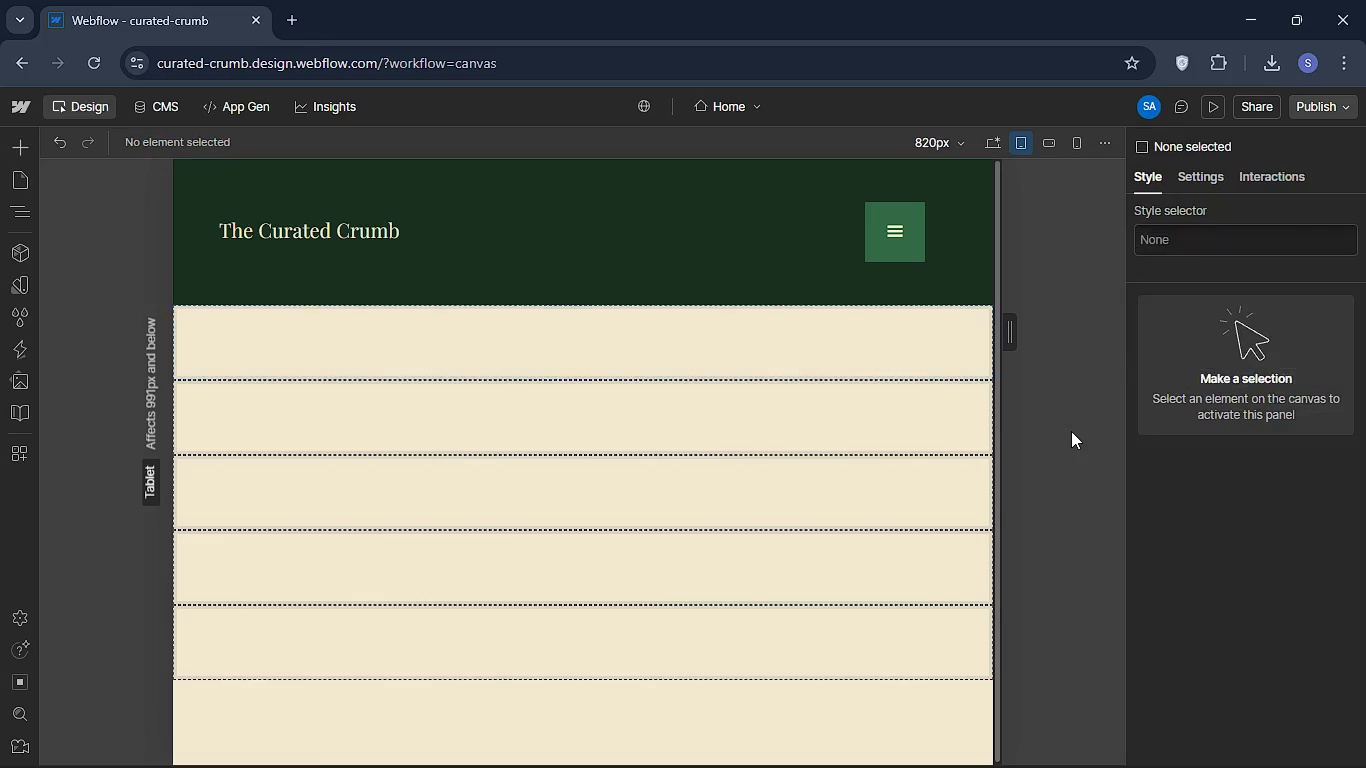 
left_click([1071, 431])
 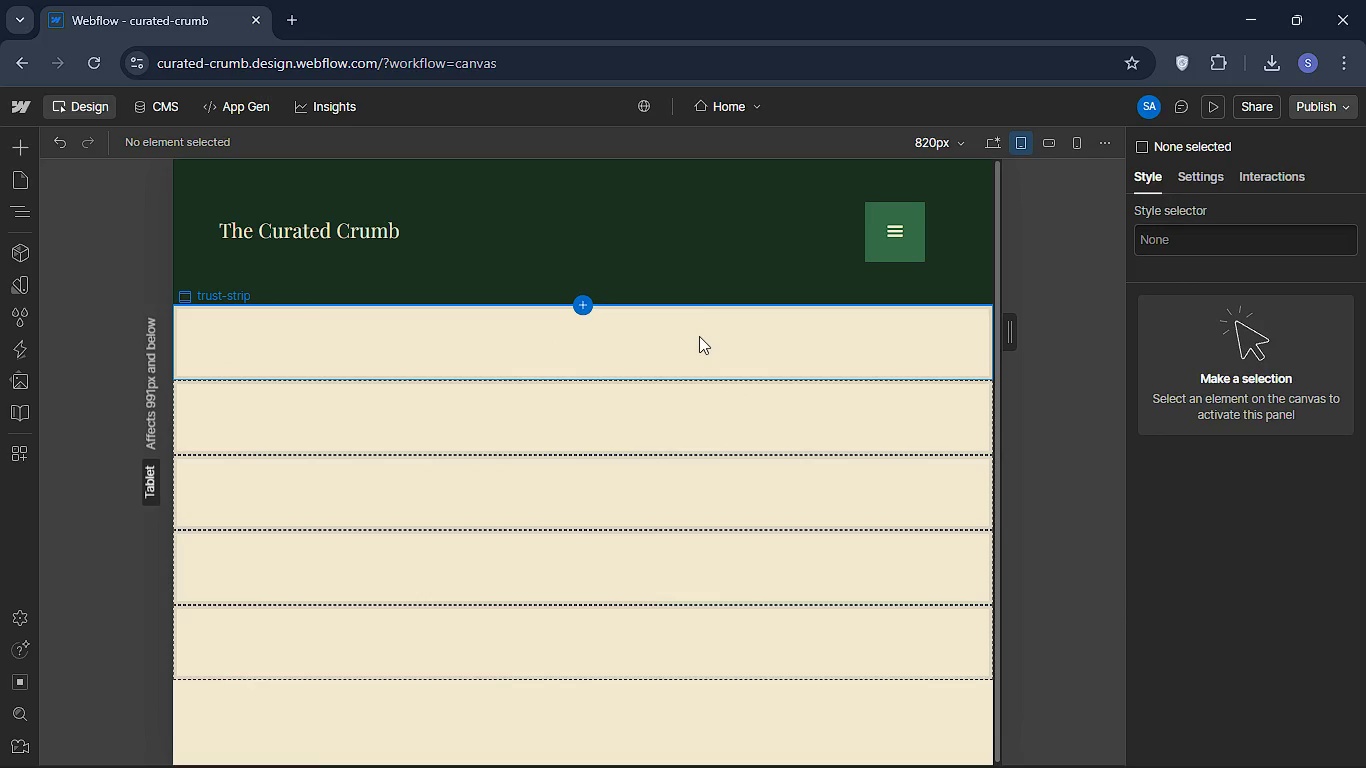 
wait(8.28)
 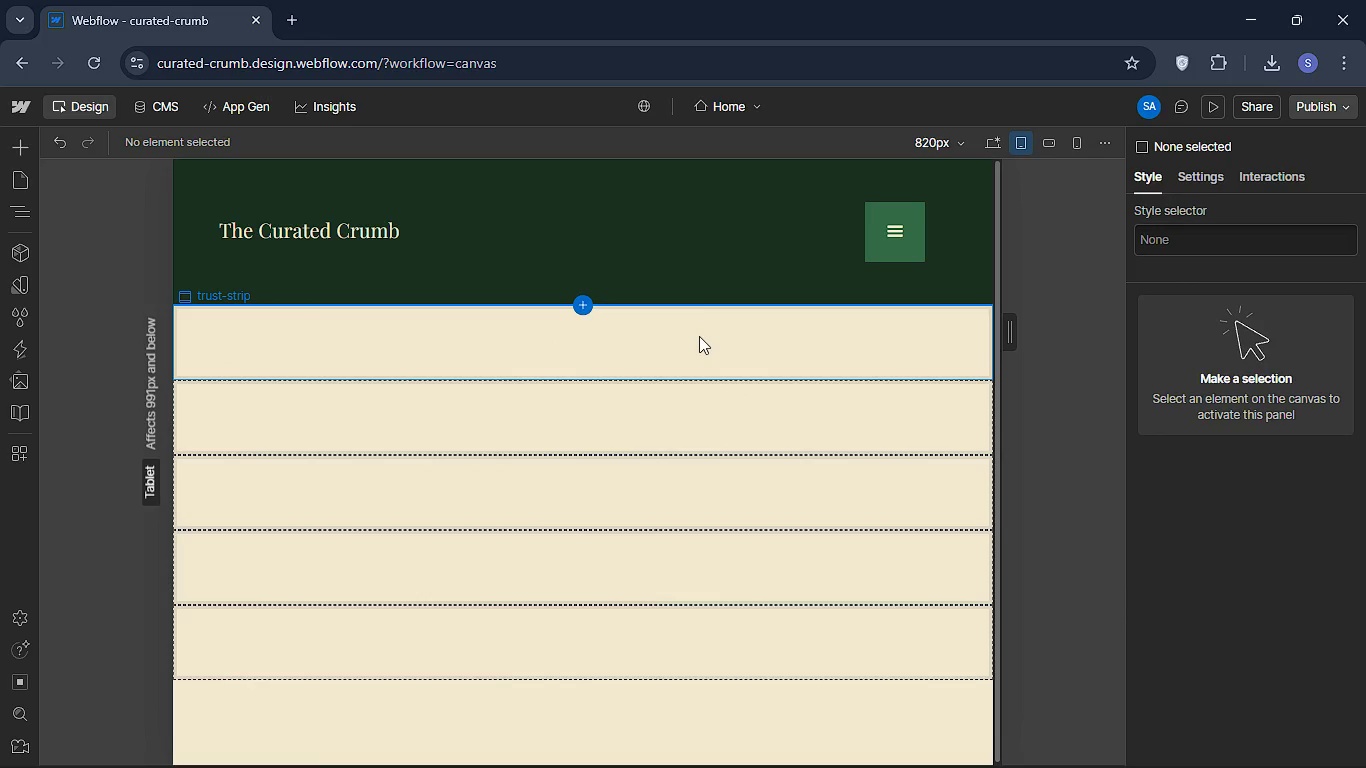 
left_click([60, 146])
 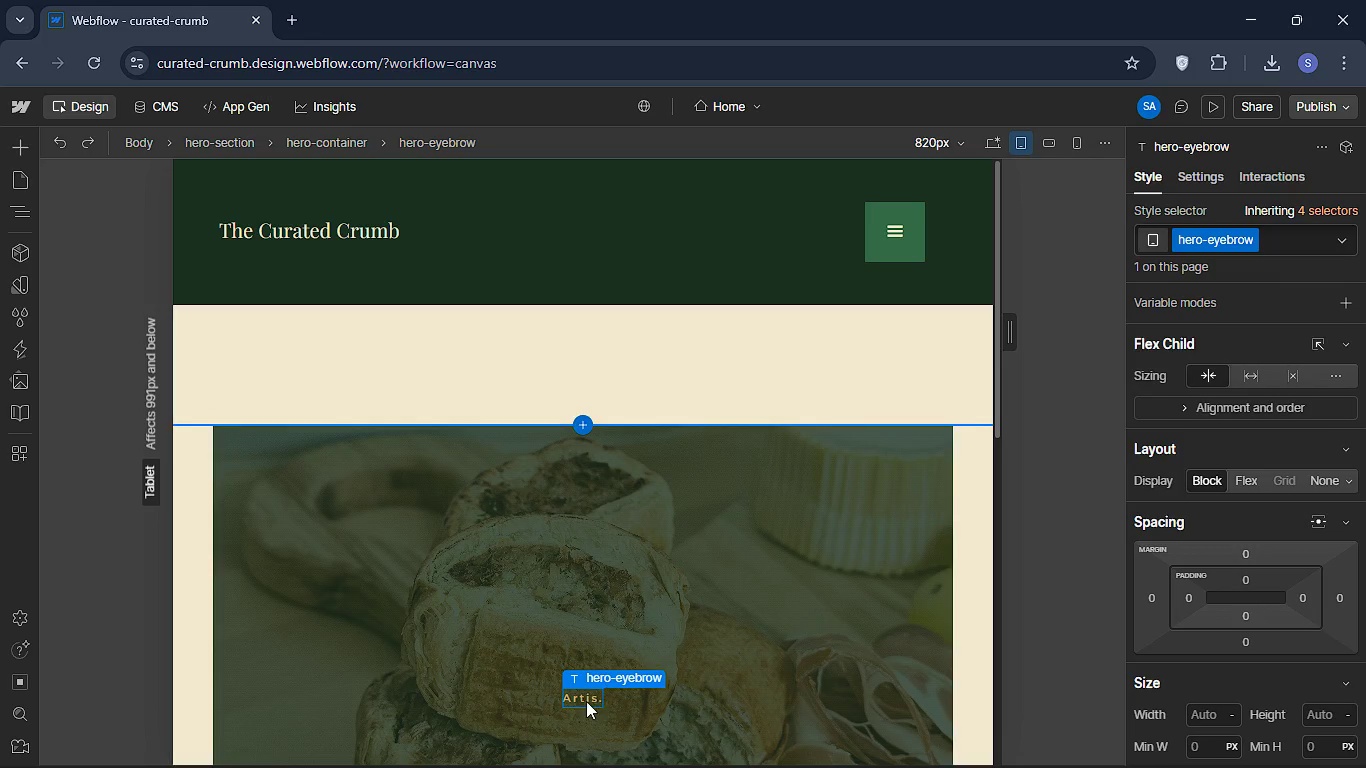 
double_click([586, 701])
 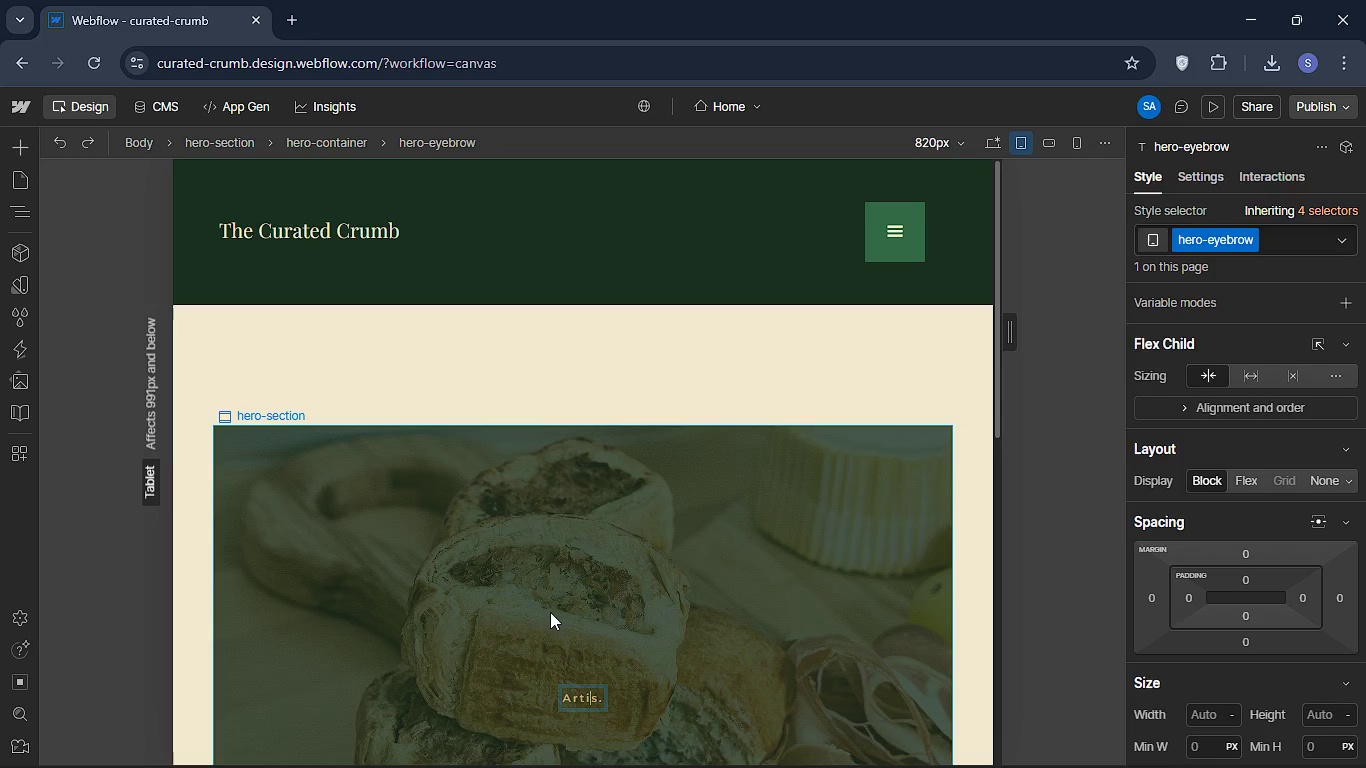 
key(ArrowRight)
 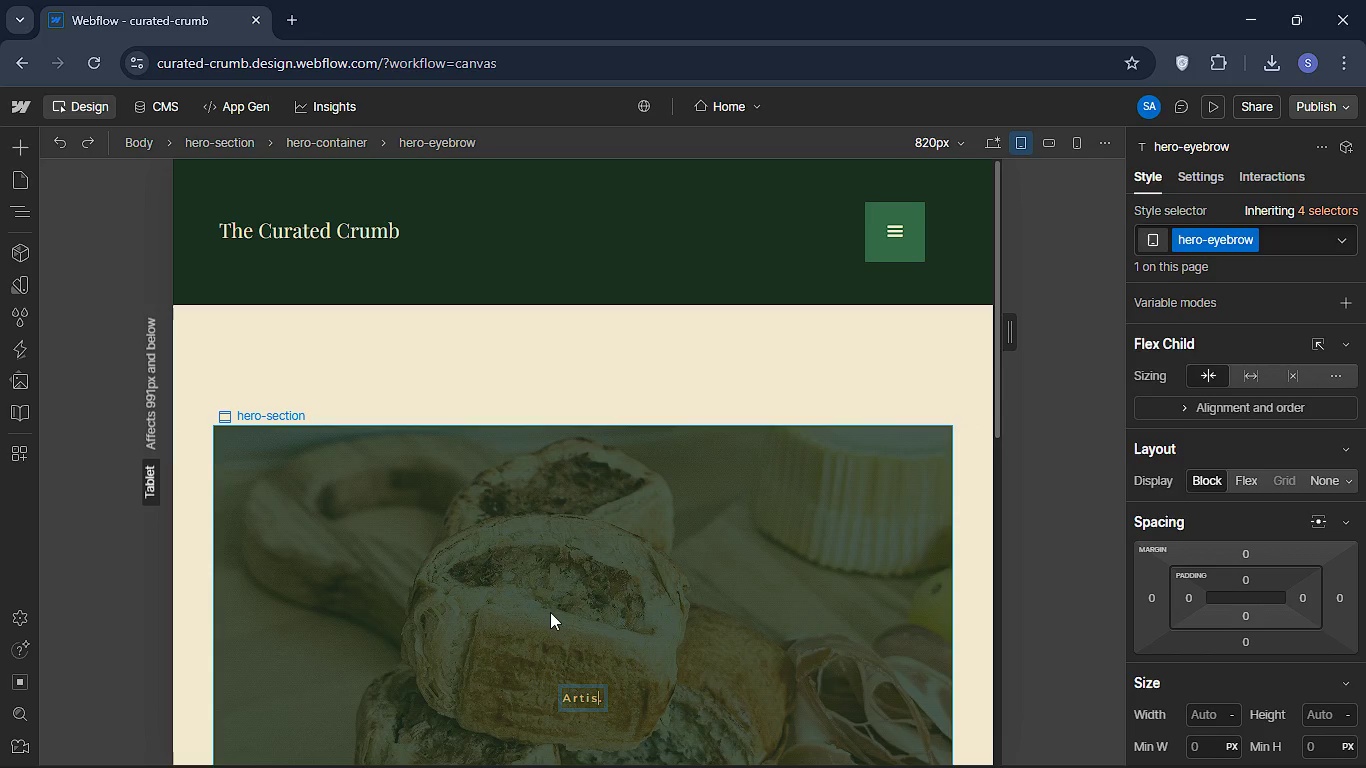 
key(ArrowRight)
 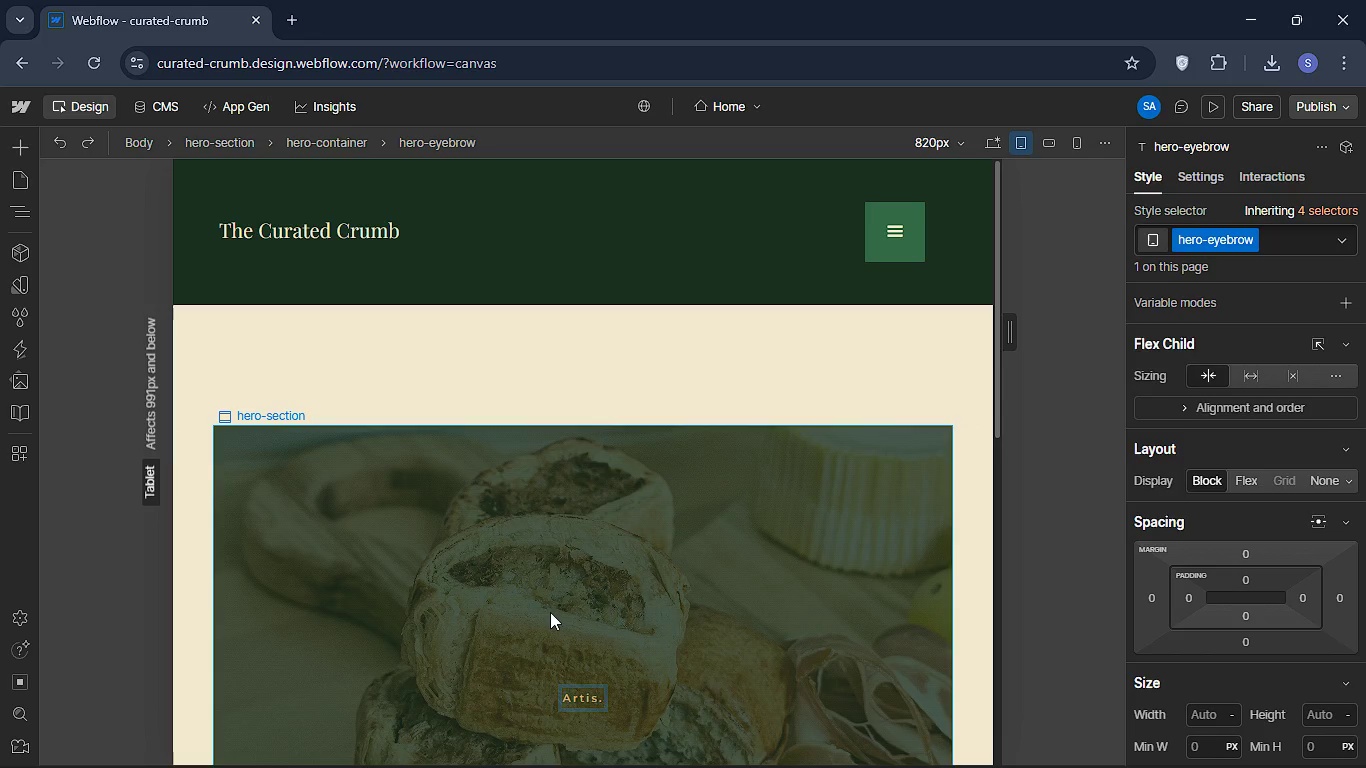 
key(Backspace)
 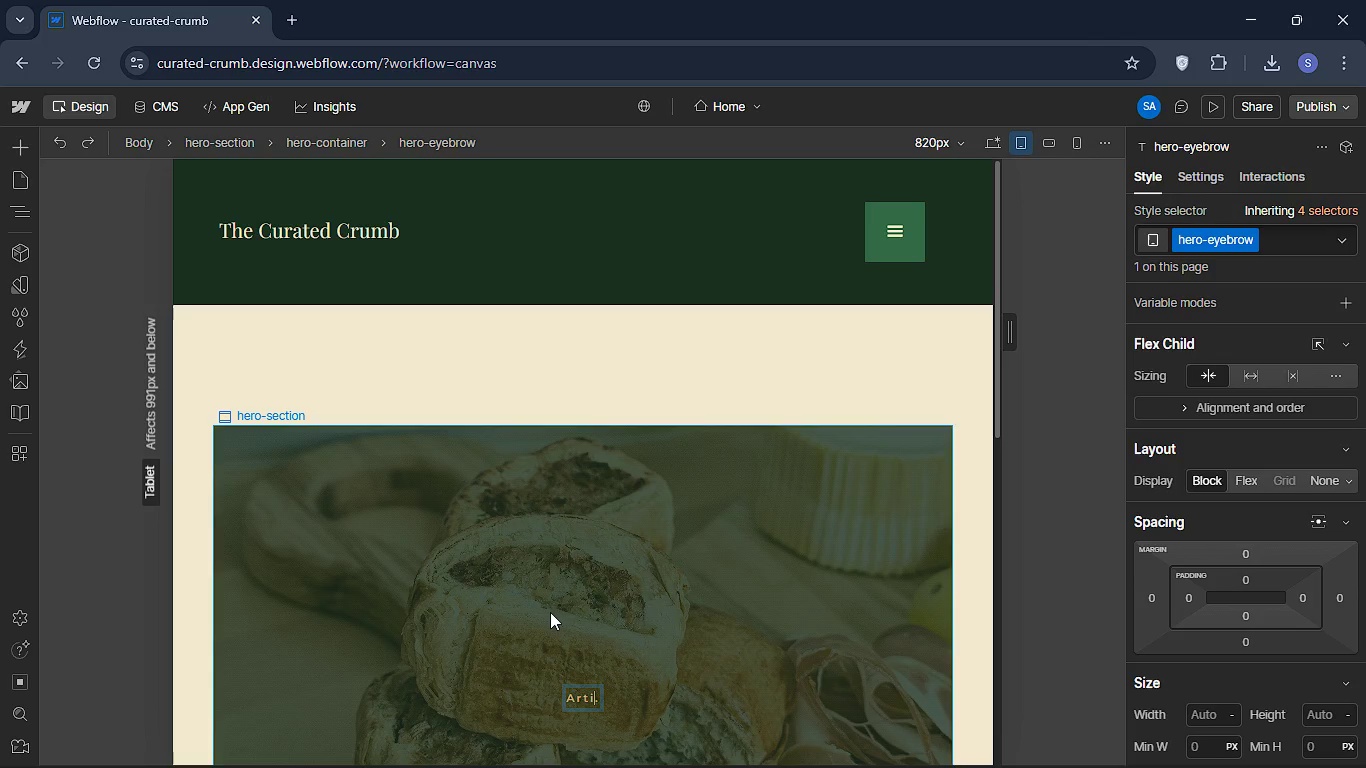 
wait(6.47)
 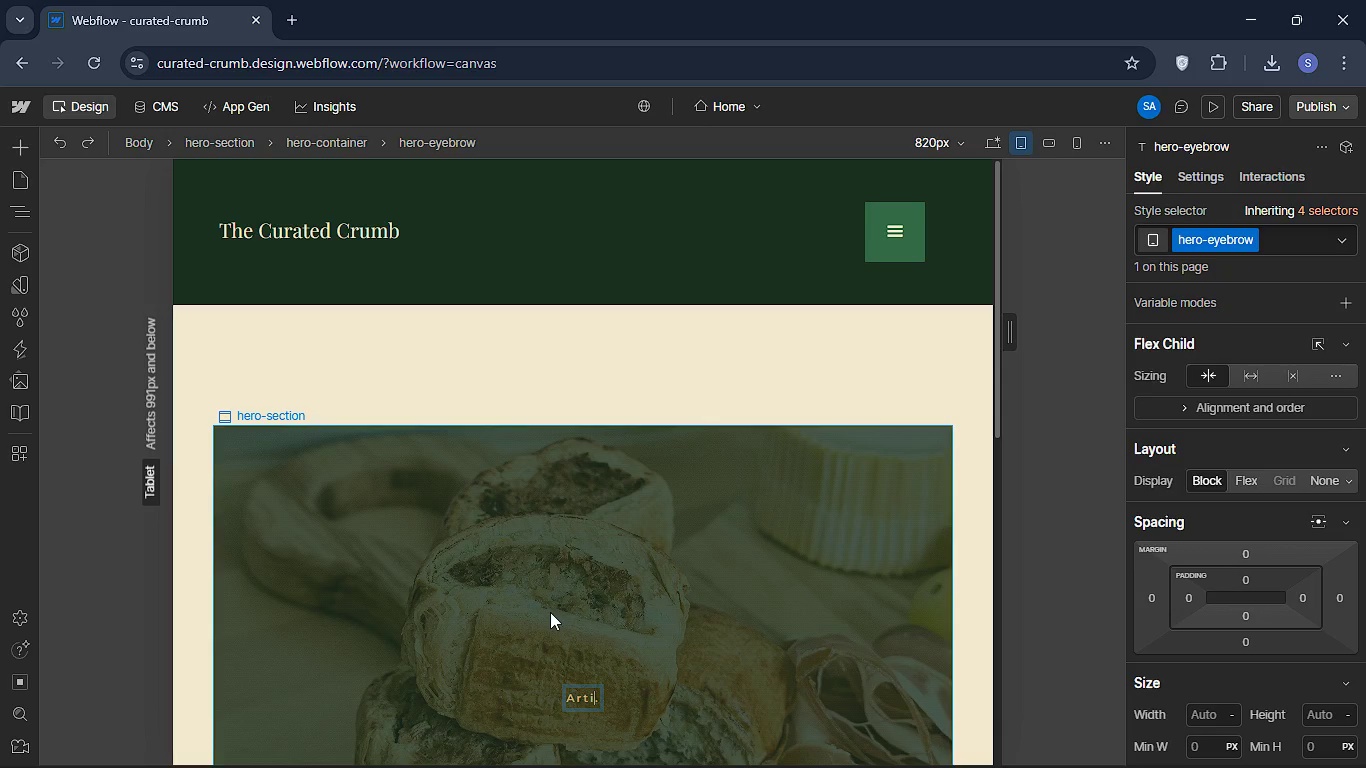 
type(sam )
key(Backspace)
key(Backspace)
type(n Grazing exprience )
key(Backspace)
 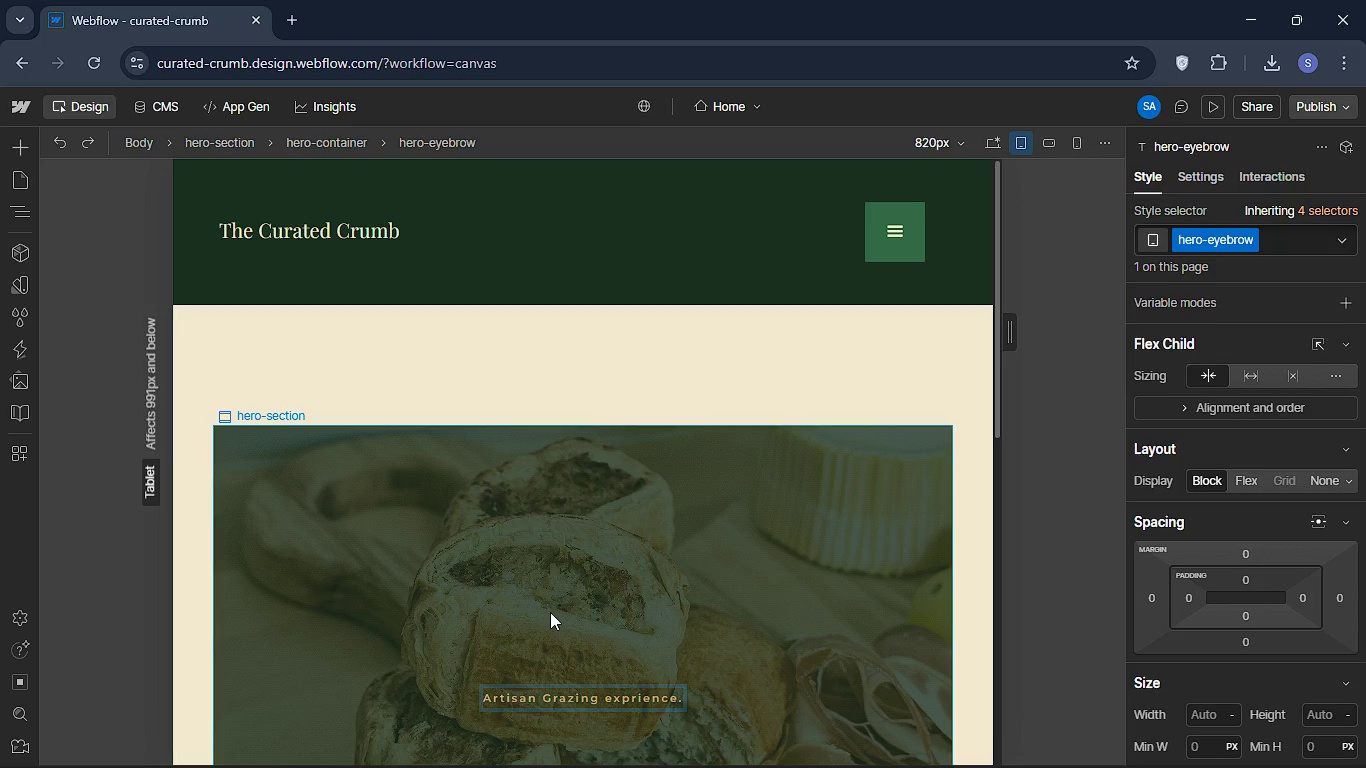 
key(Backspace)
key(Backspace)
key(Backspace)
key(Backspace)
key(Backspace)
key(Backspace)
type(erience )
key(Backspace)
 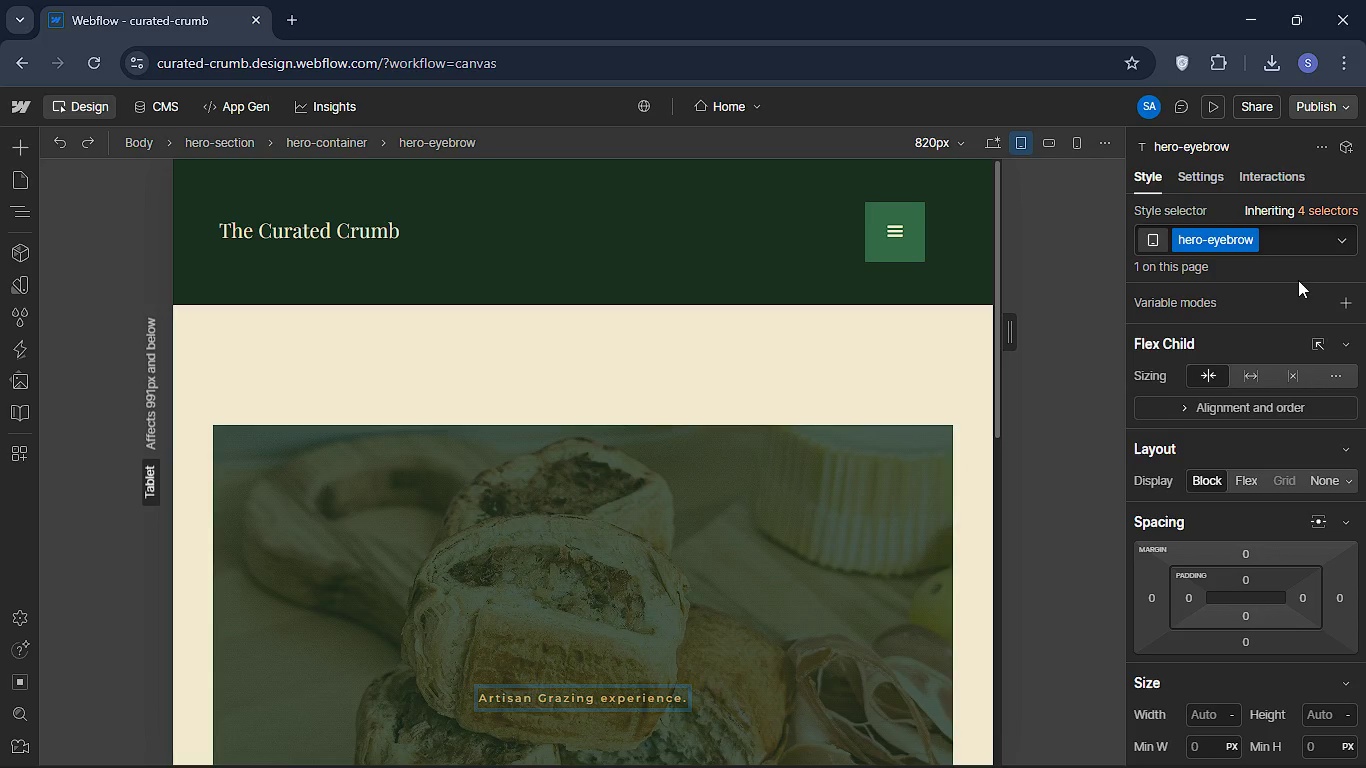 
mouse_move([1255, 466])
 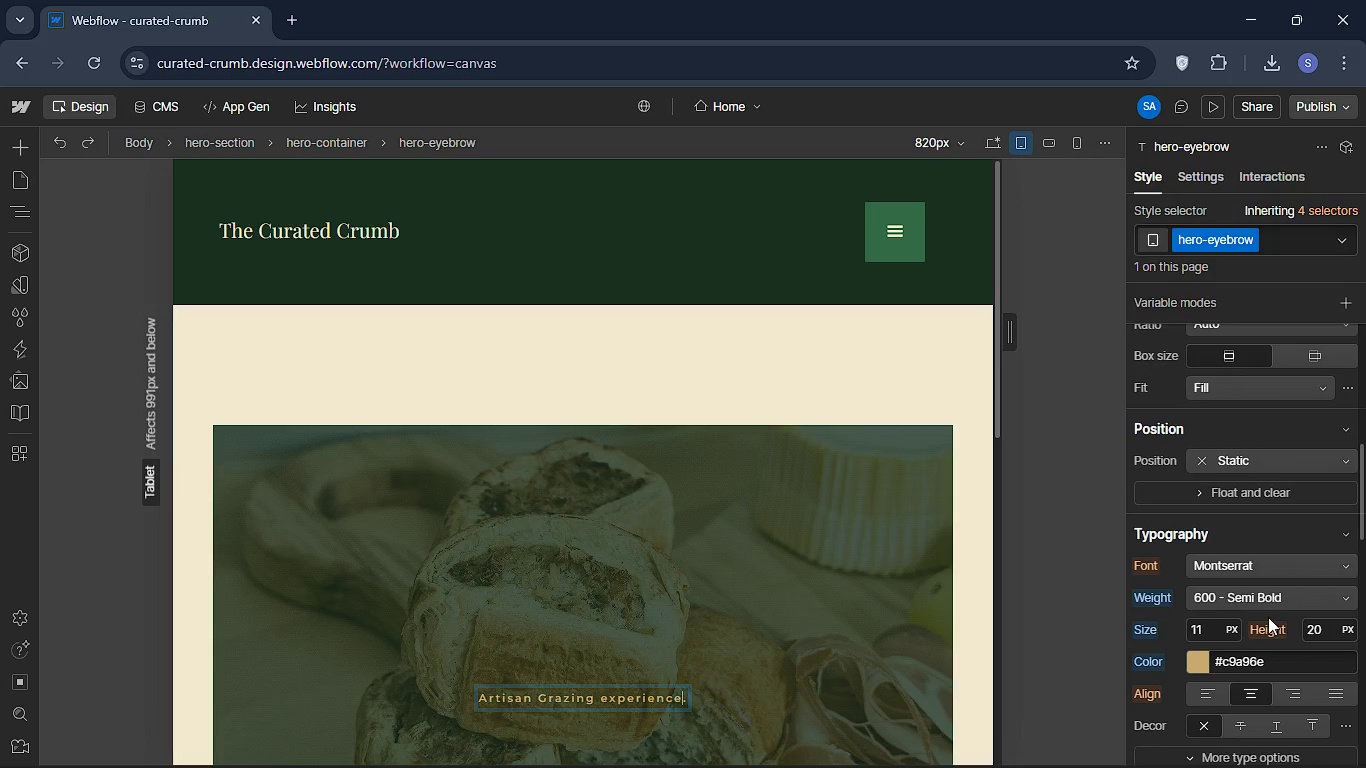 
mouse_move([1259, 649])
 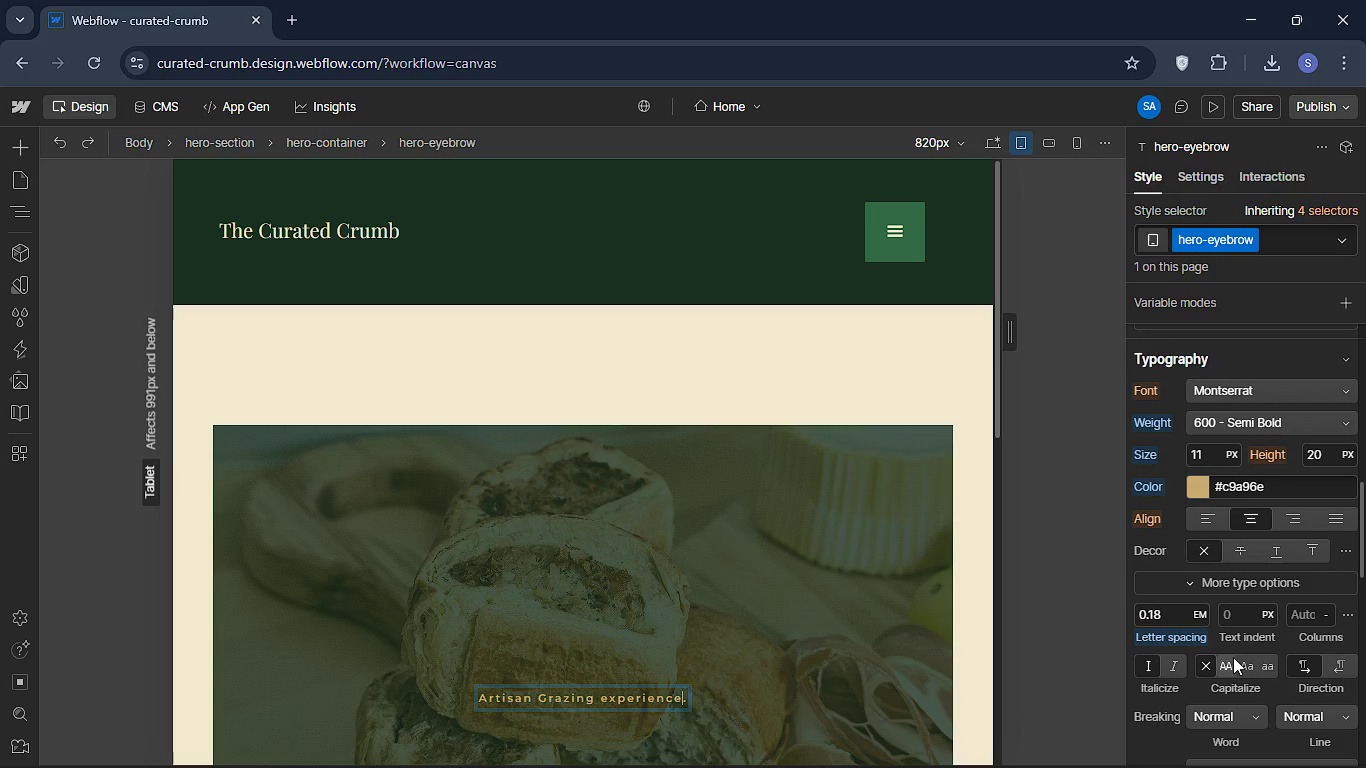 
left_click([1229, 657])
 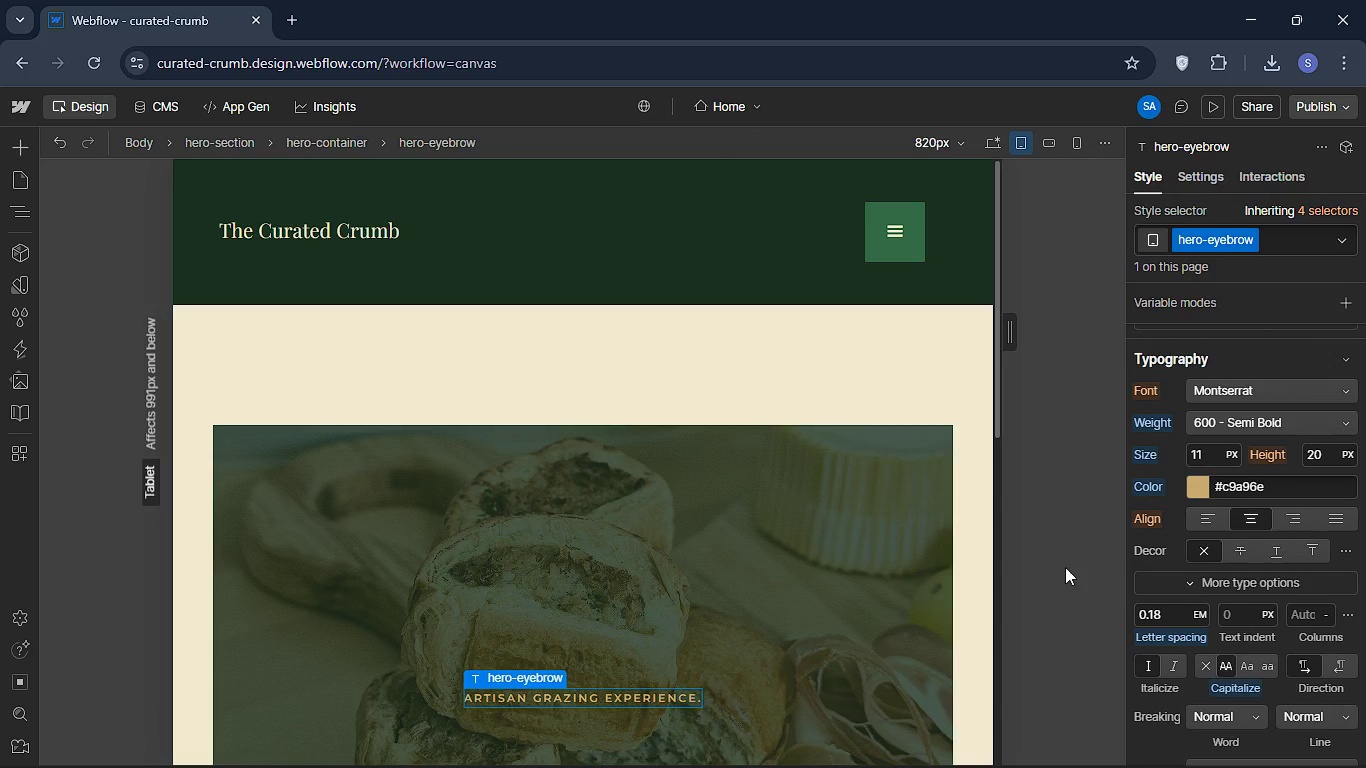 
wait(16.08)
 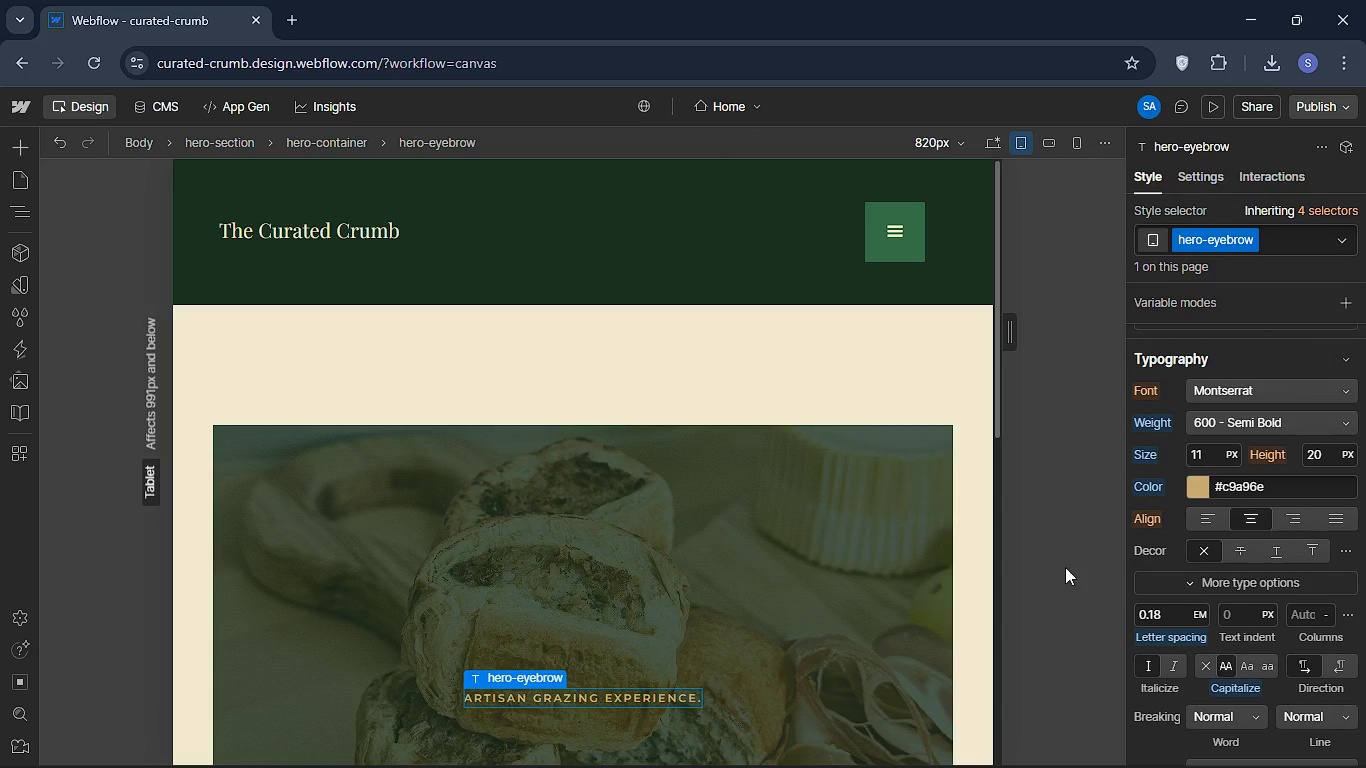 
key(A)
 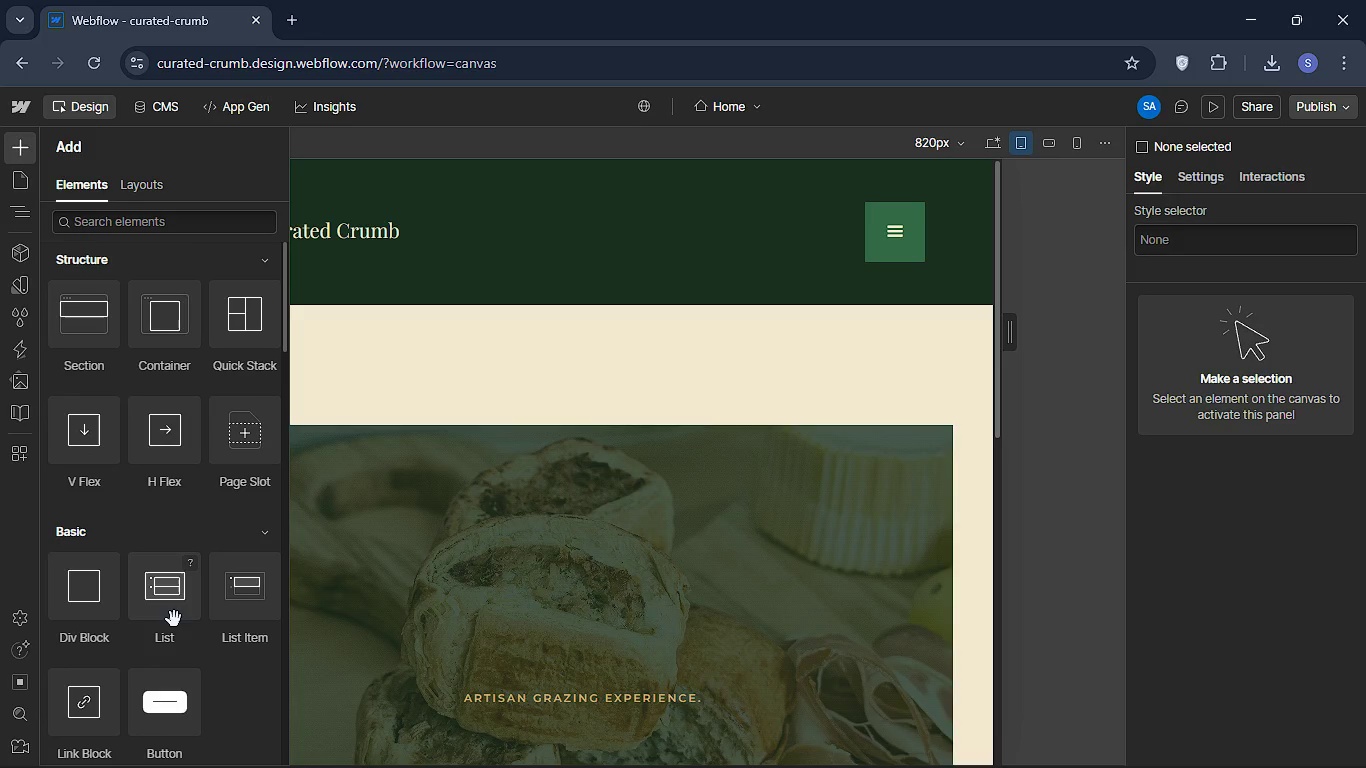 
scroll: coordinate [174, 619], scroll_direction: down, amount: 2.0
 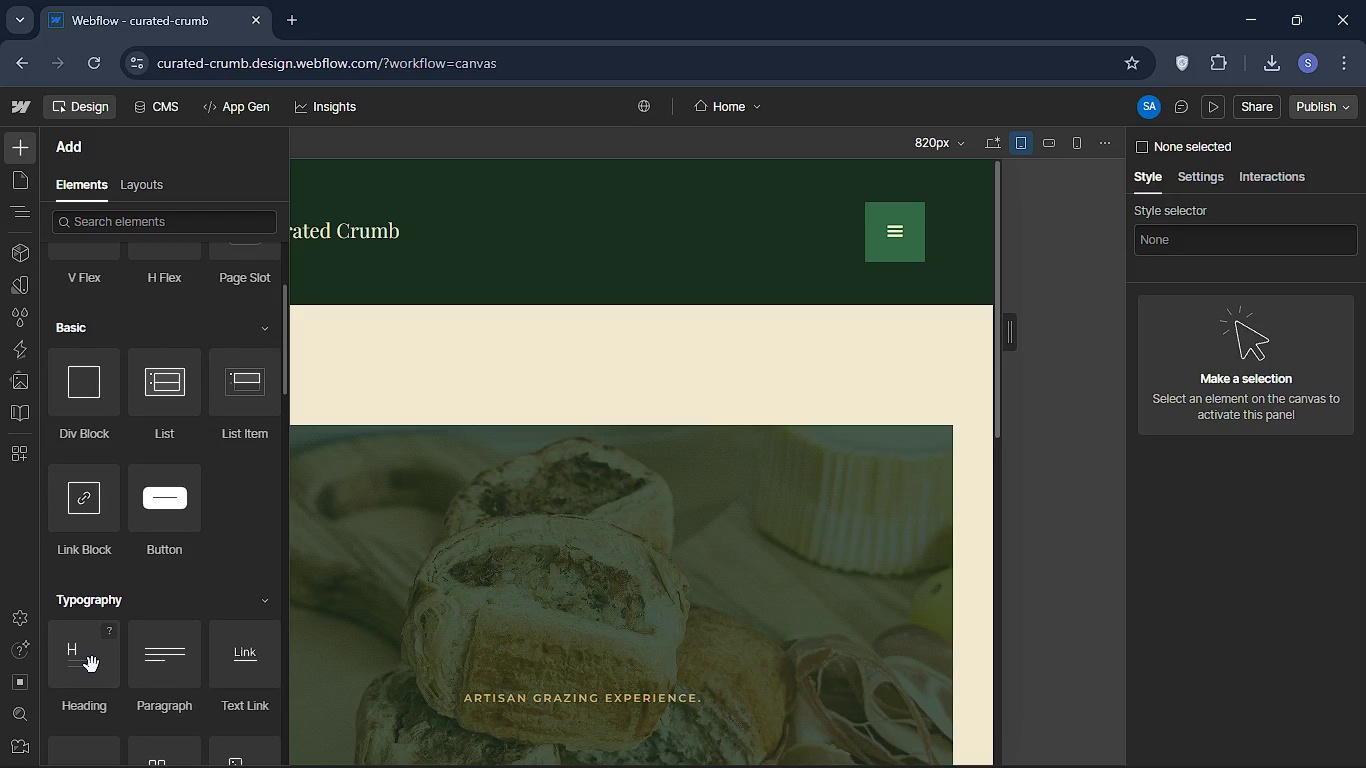 
left_click_drag(start_coordinate=[92, 665], to_coordinate=[202, 286])
 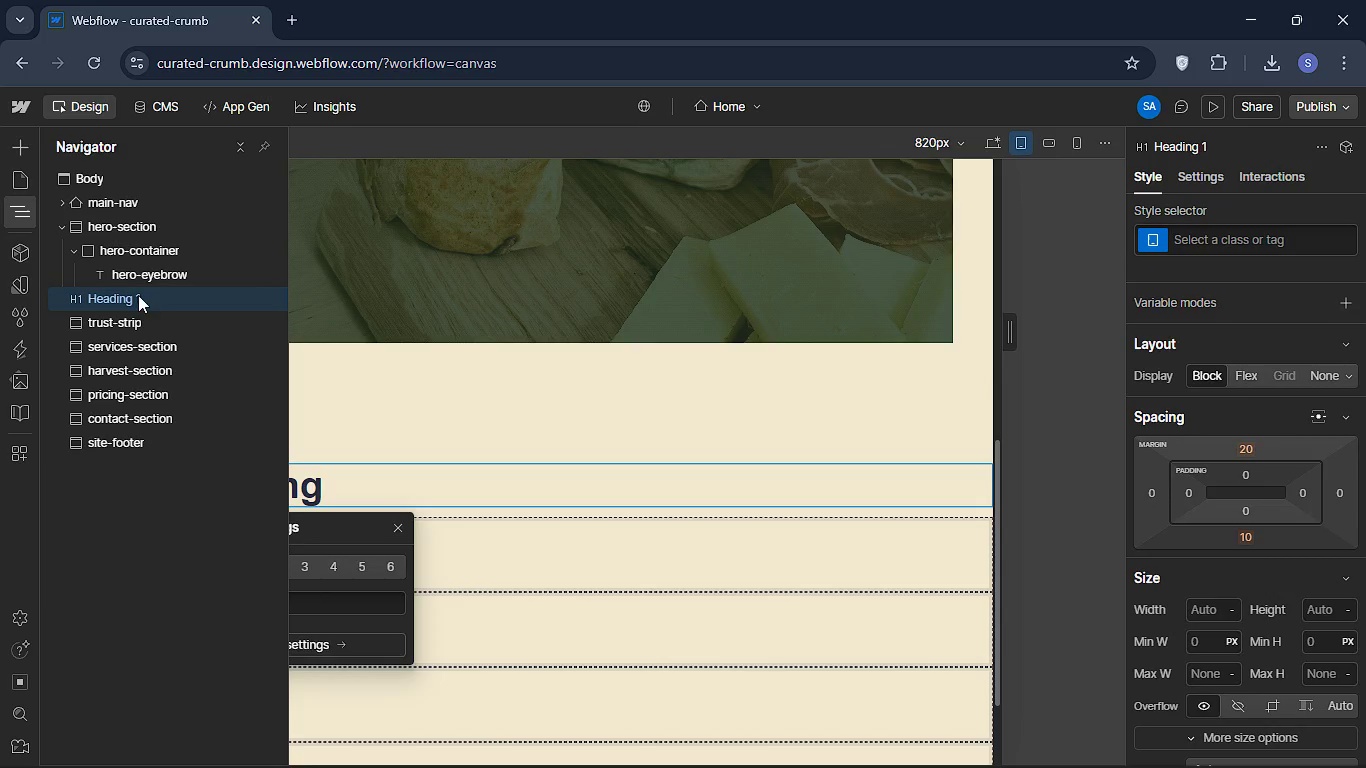 
left_click_drag(start_coordinate=[130, 295], to_coordinate=[182, 294])
 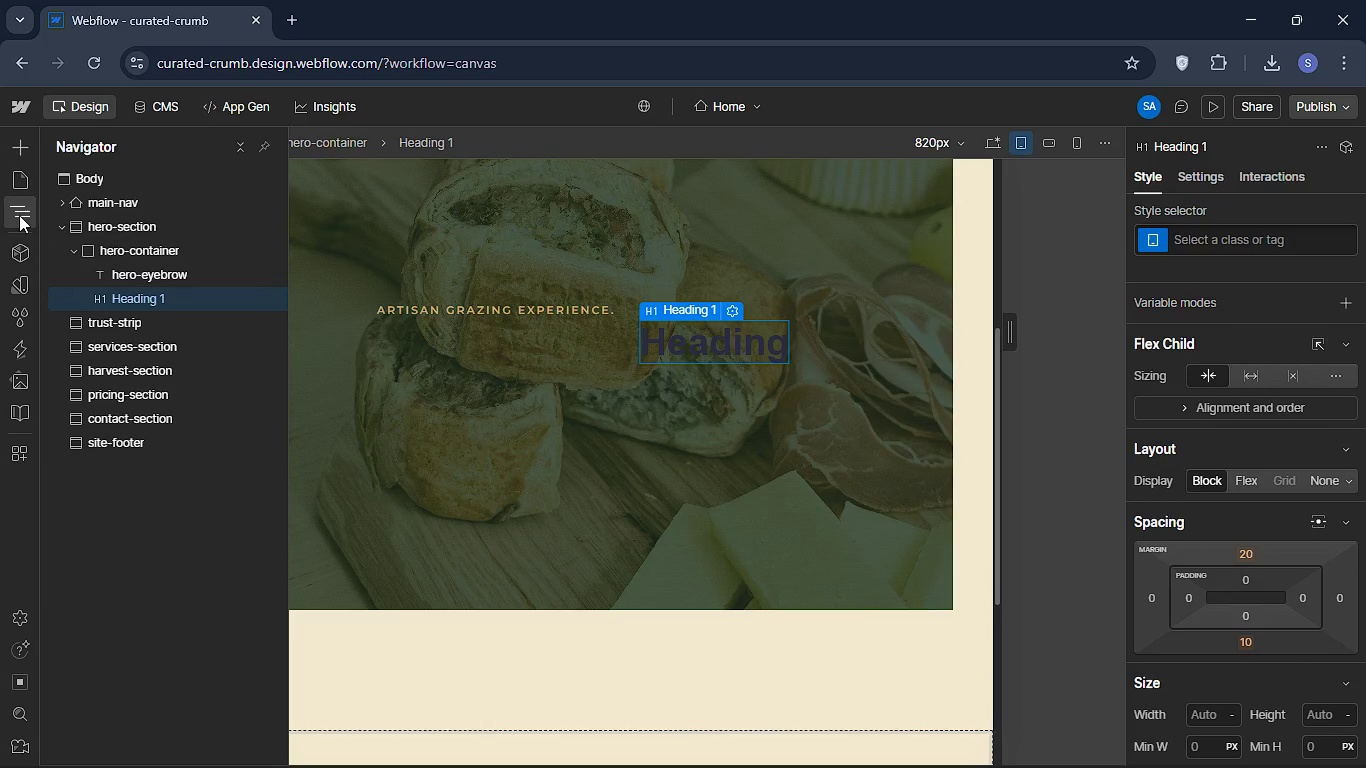 
left_click([20, 214])
 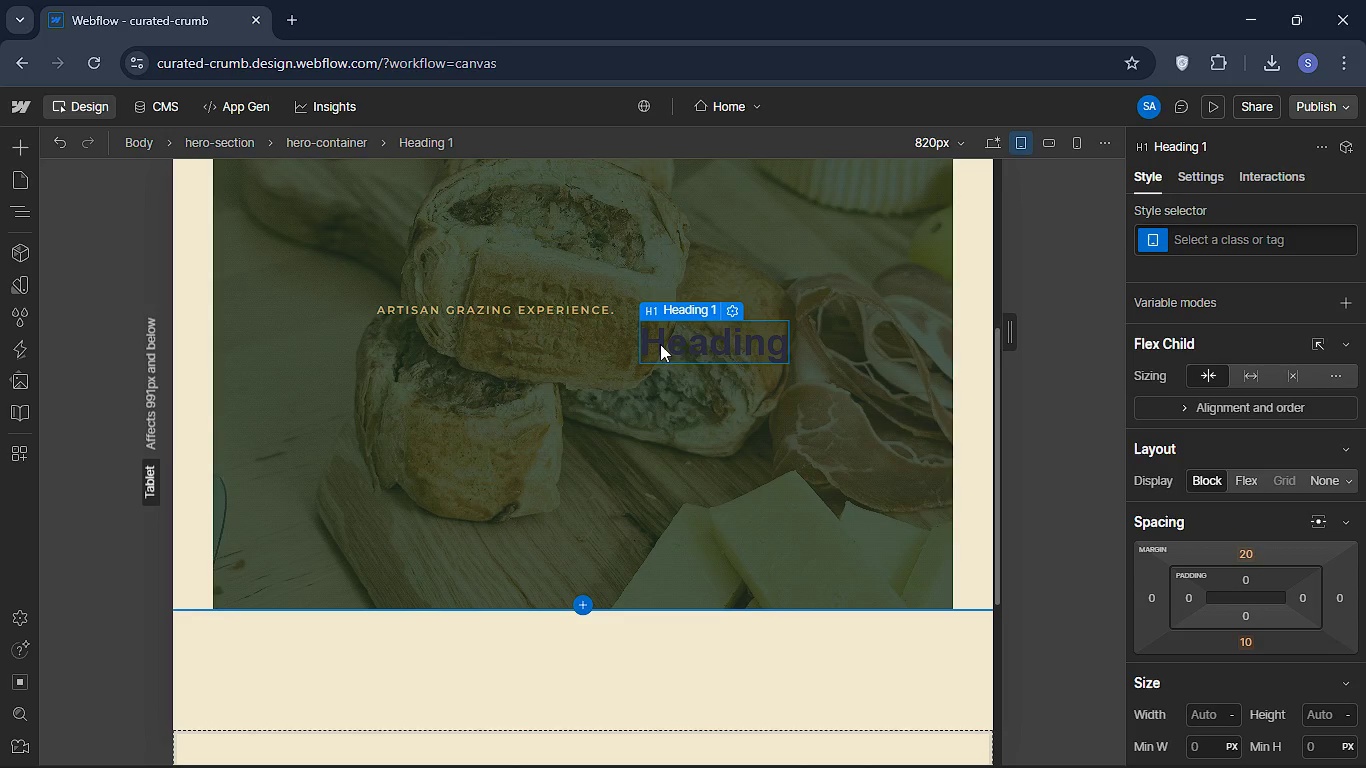 
wait(10.45)
 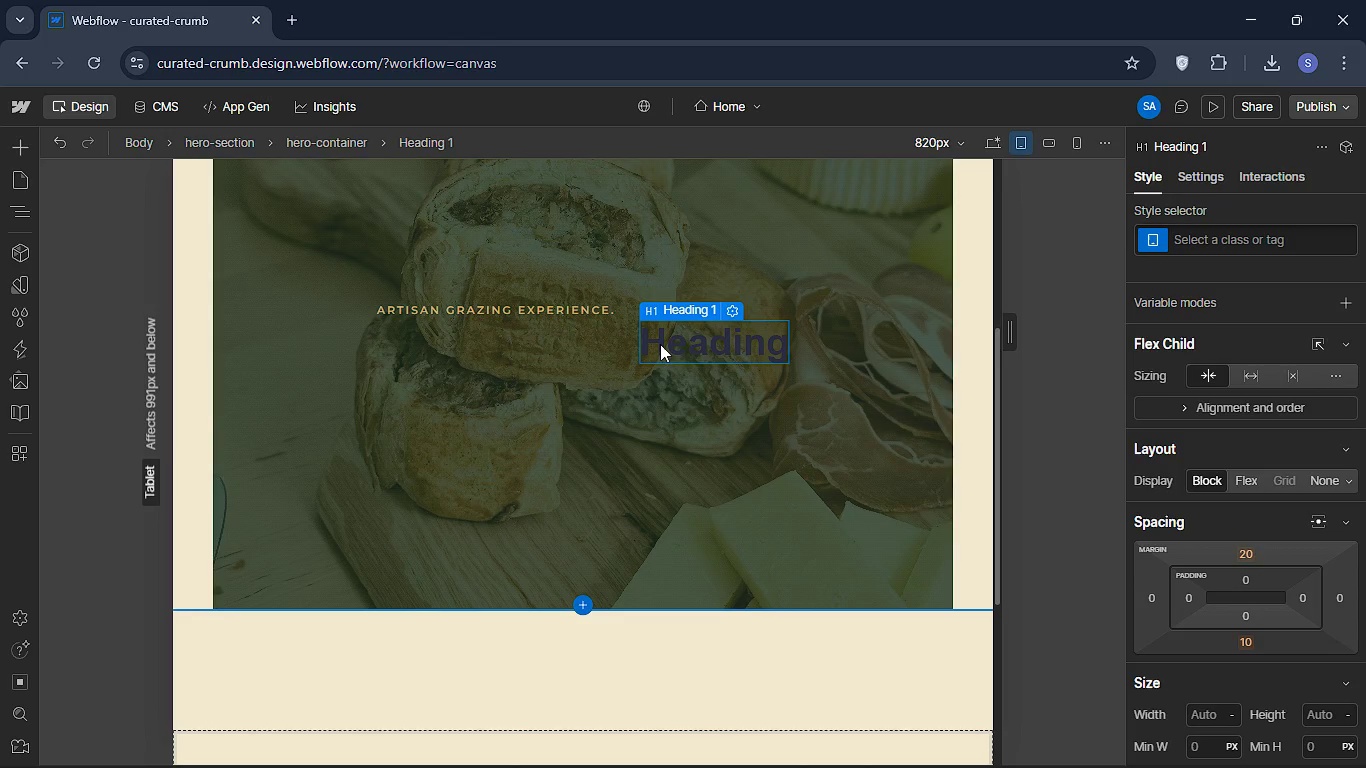 
left_click([1206, 240])
 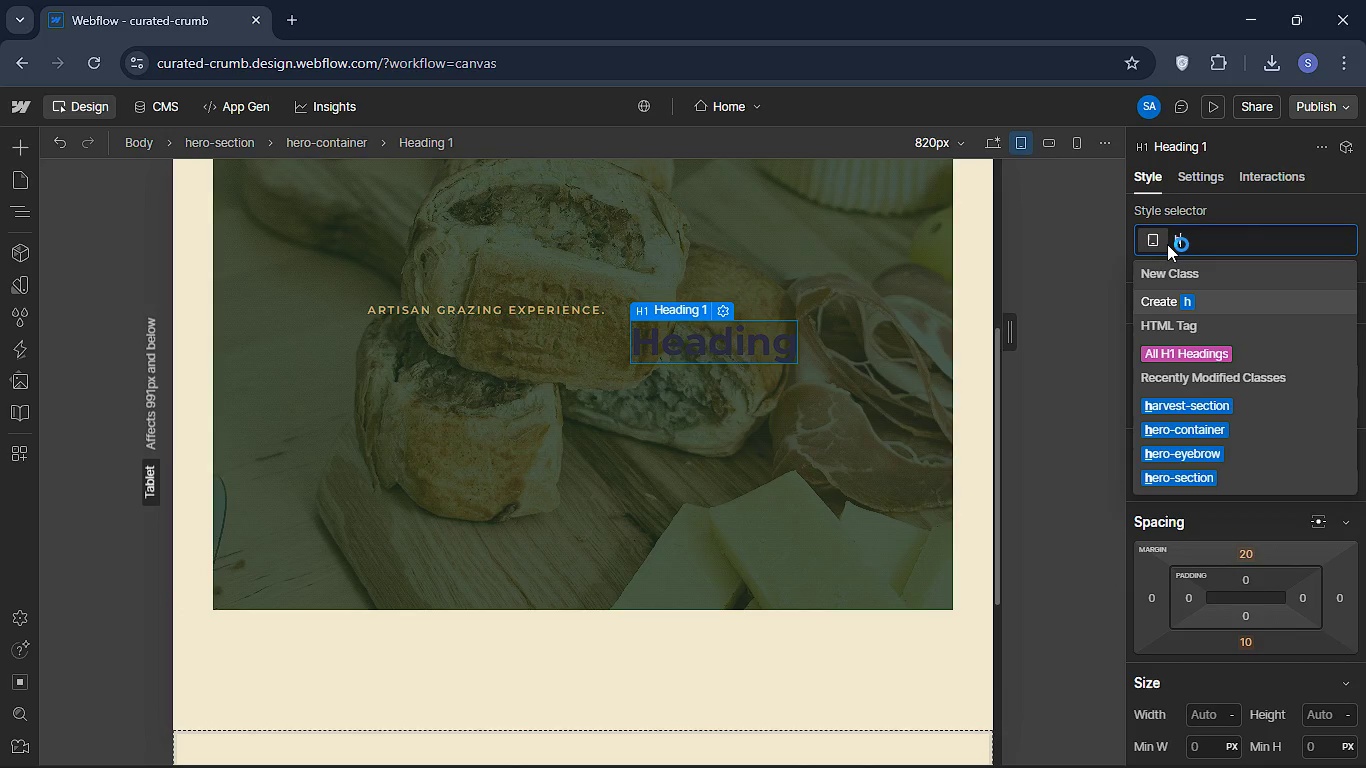 
type(hero-title )
key(Backspace)
 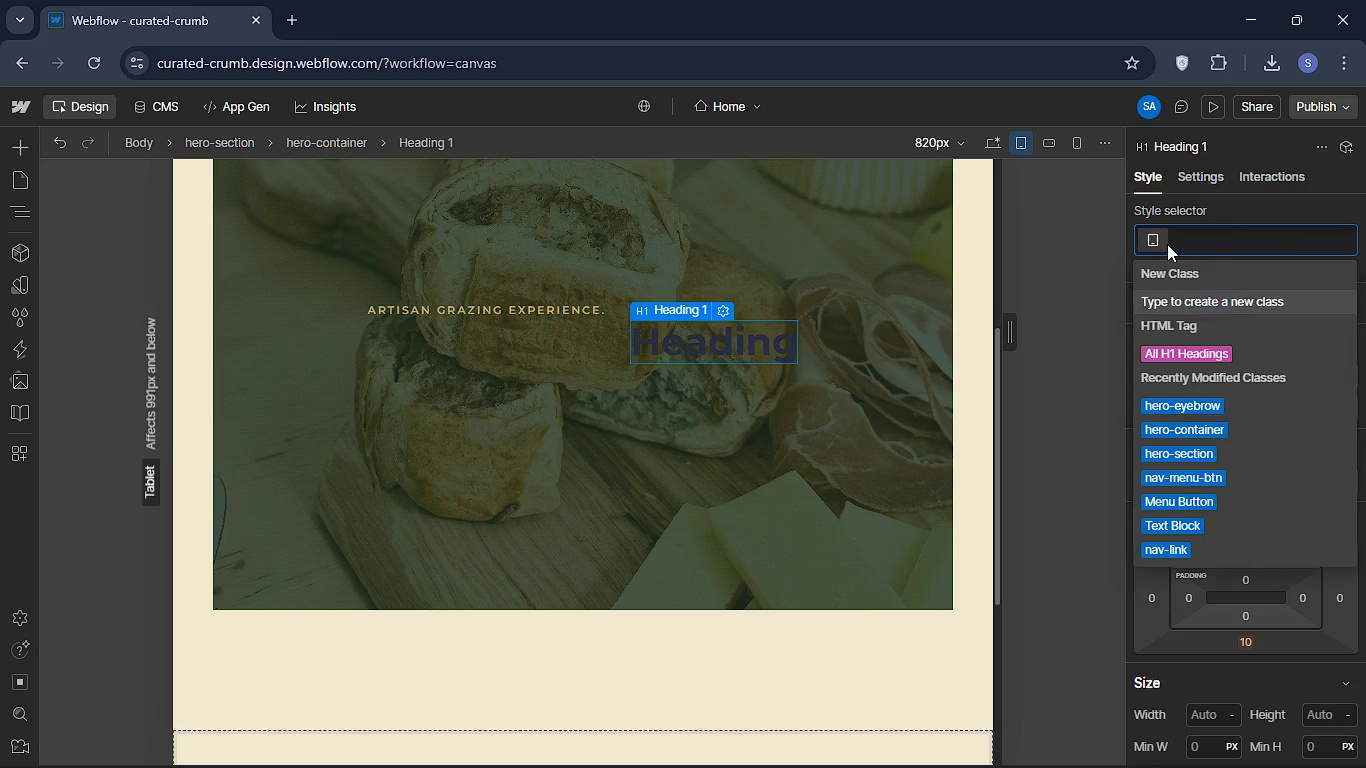 
key(Enter)
 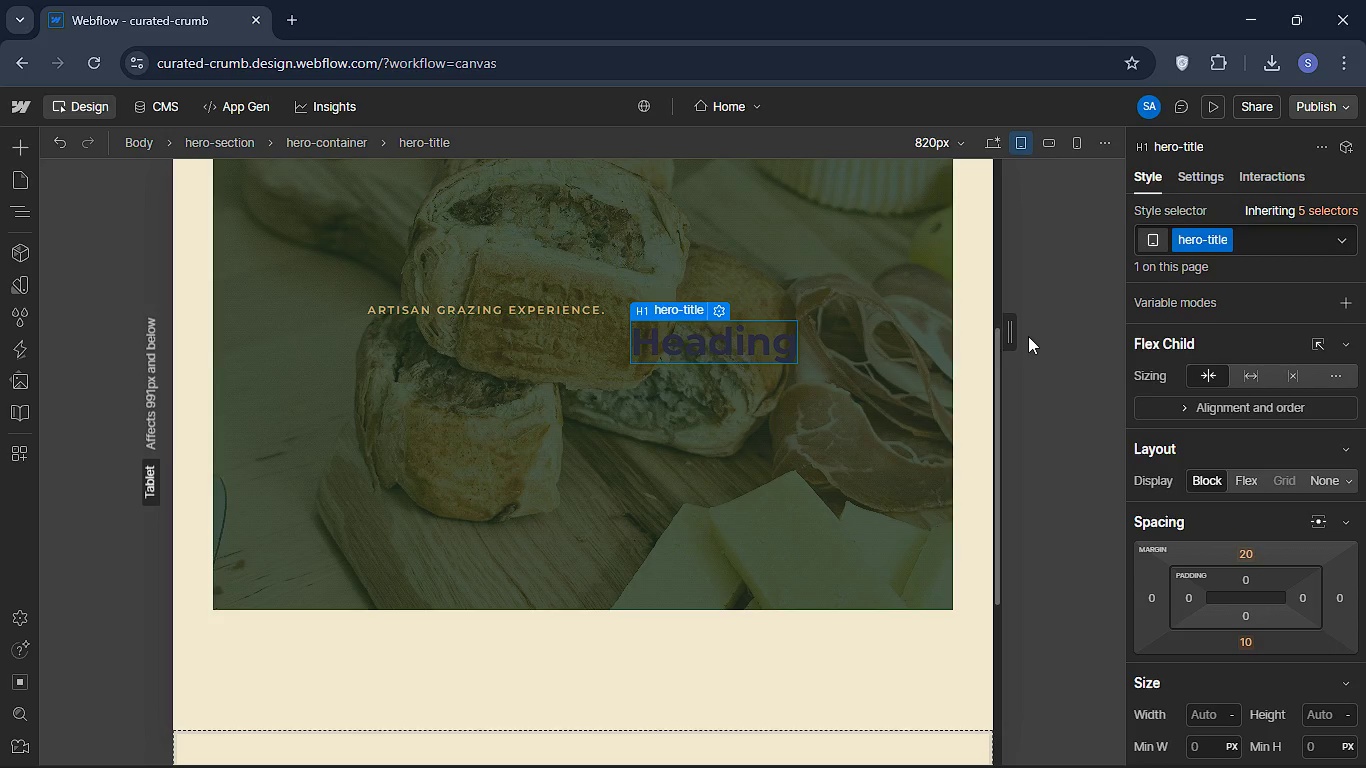 
wait(5.83)
 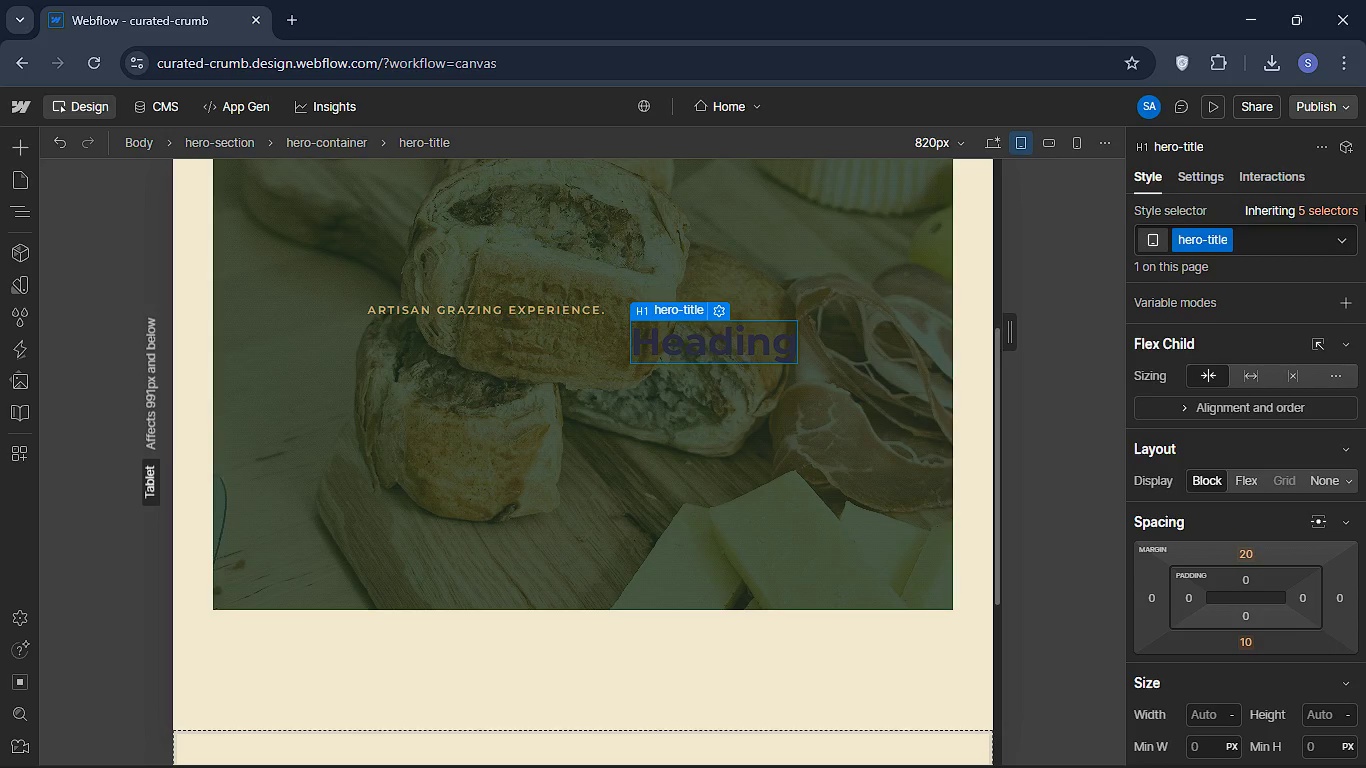 
double_click([740, 343])
 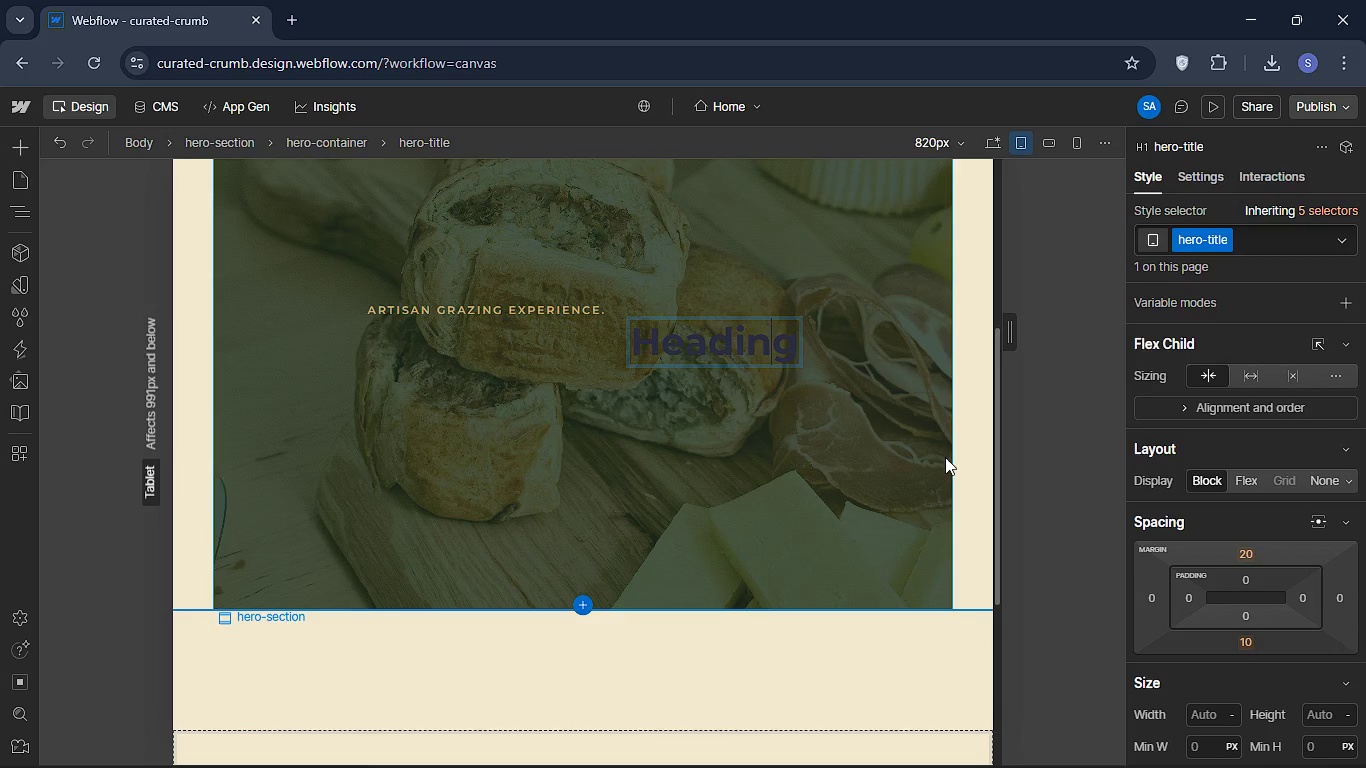 
key(ArrowRight)
 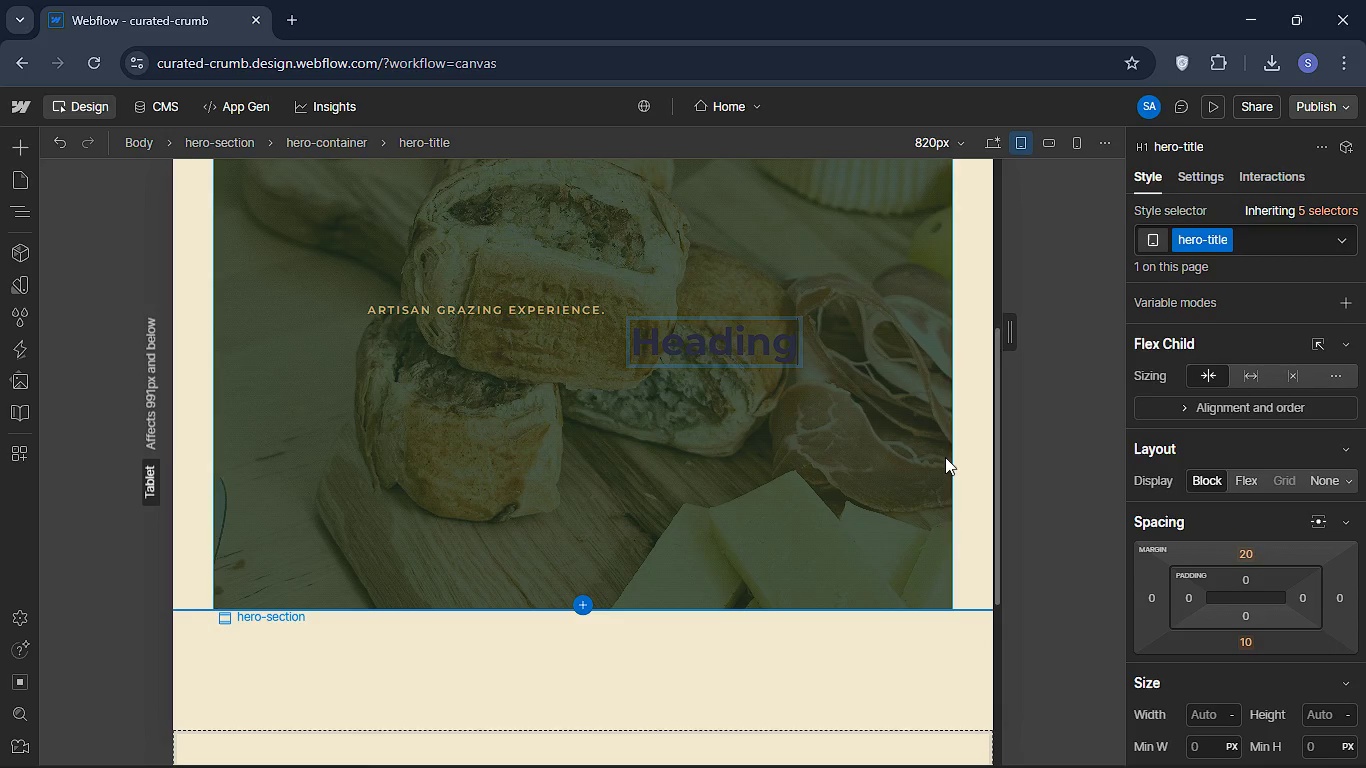 
key(ArrowRight)
 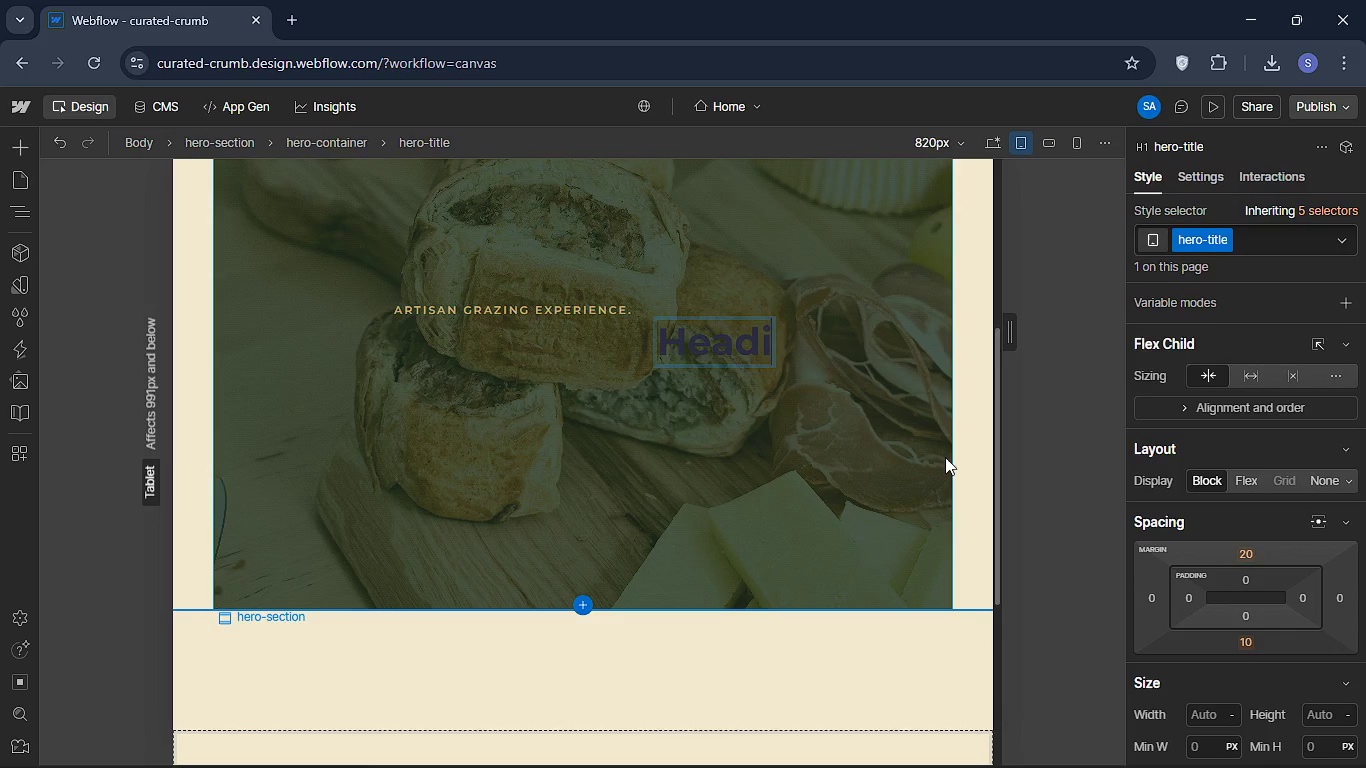 
key(Backspace)
key(Backspace)
key(Backspace)
key(Backspace)
key(Backspace)
key(Backspace)
key(Backspace)
type(Crafted )
key(Backspace)
type( Tables )
key(Backspace)
 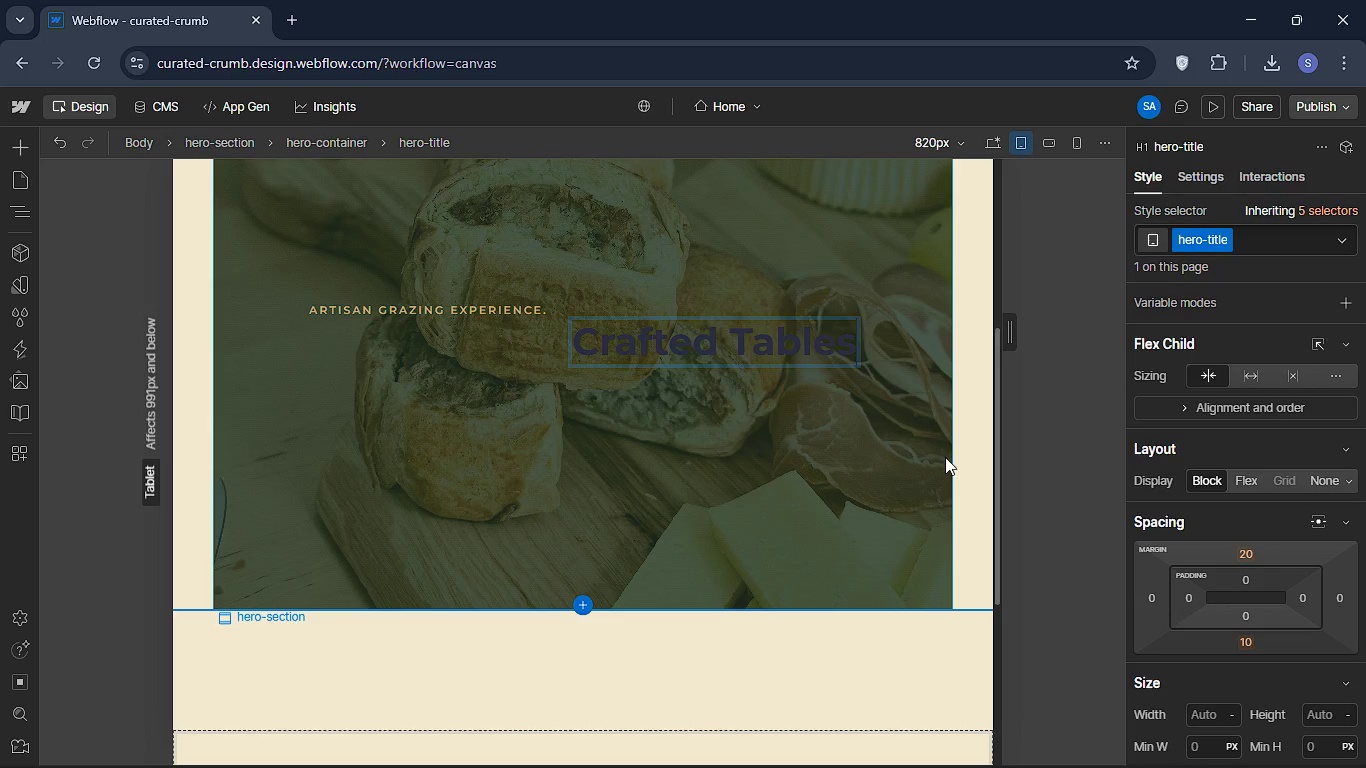 
wait(8.17)
 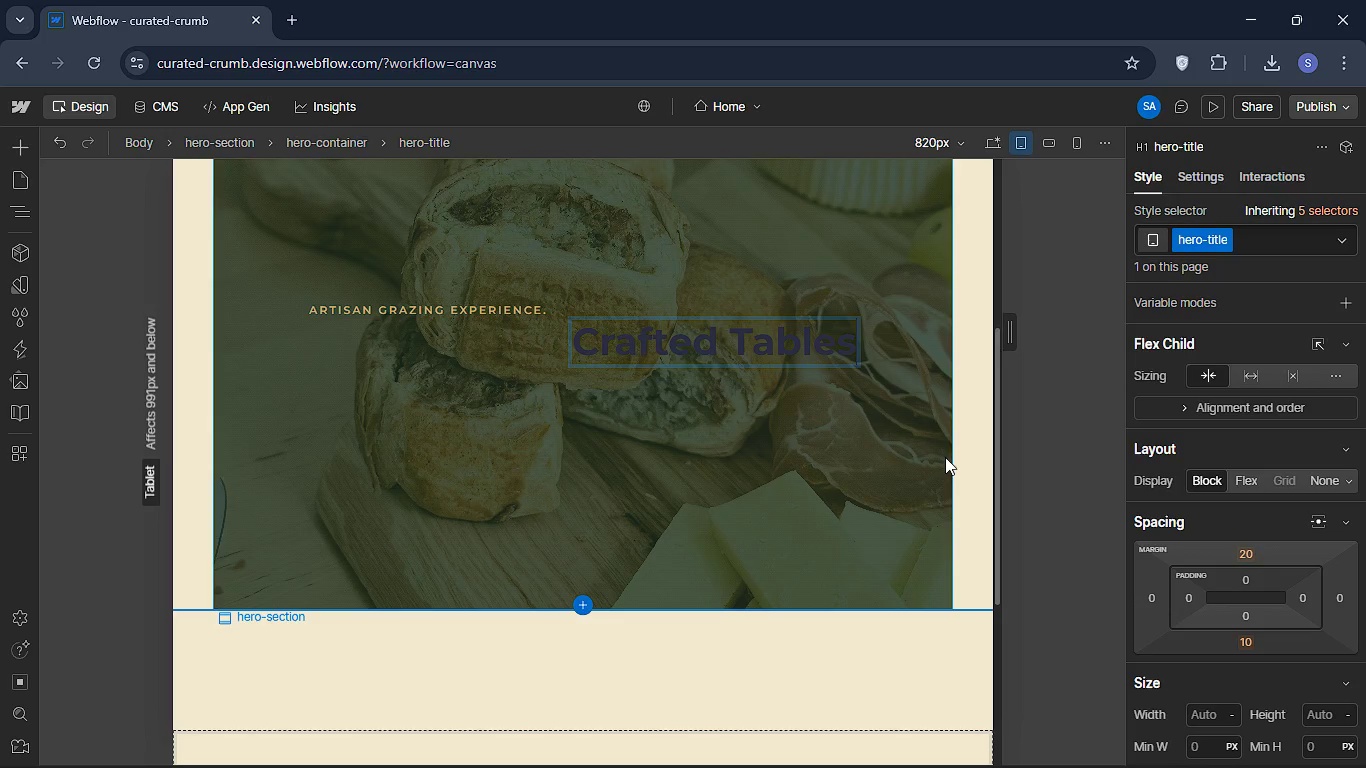 
type(.Un)
key(Backspace)
key(Backspace)
type( Unforgottable Moments )
key(Backspace)
 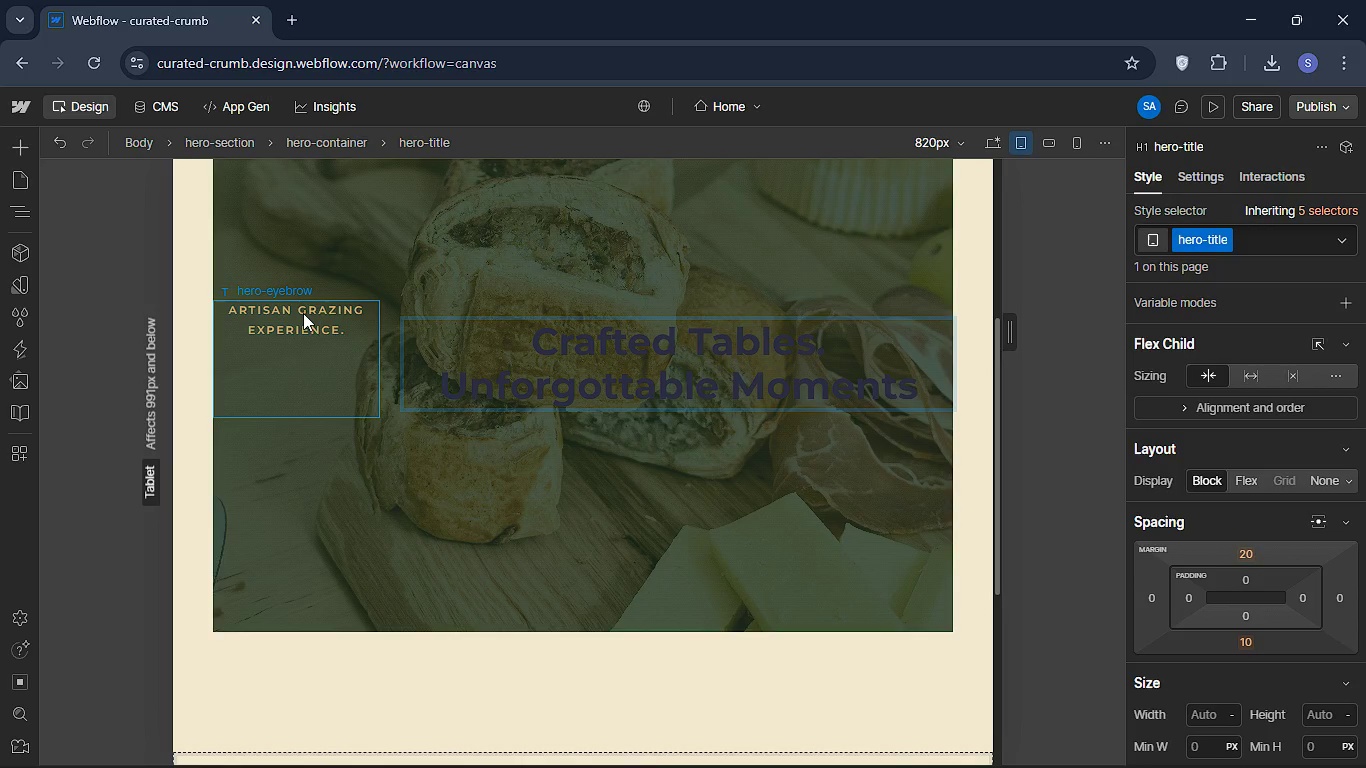 
mouse_move([22, 259])
 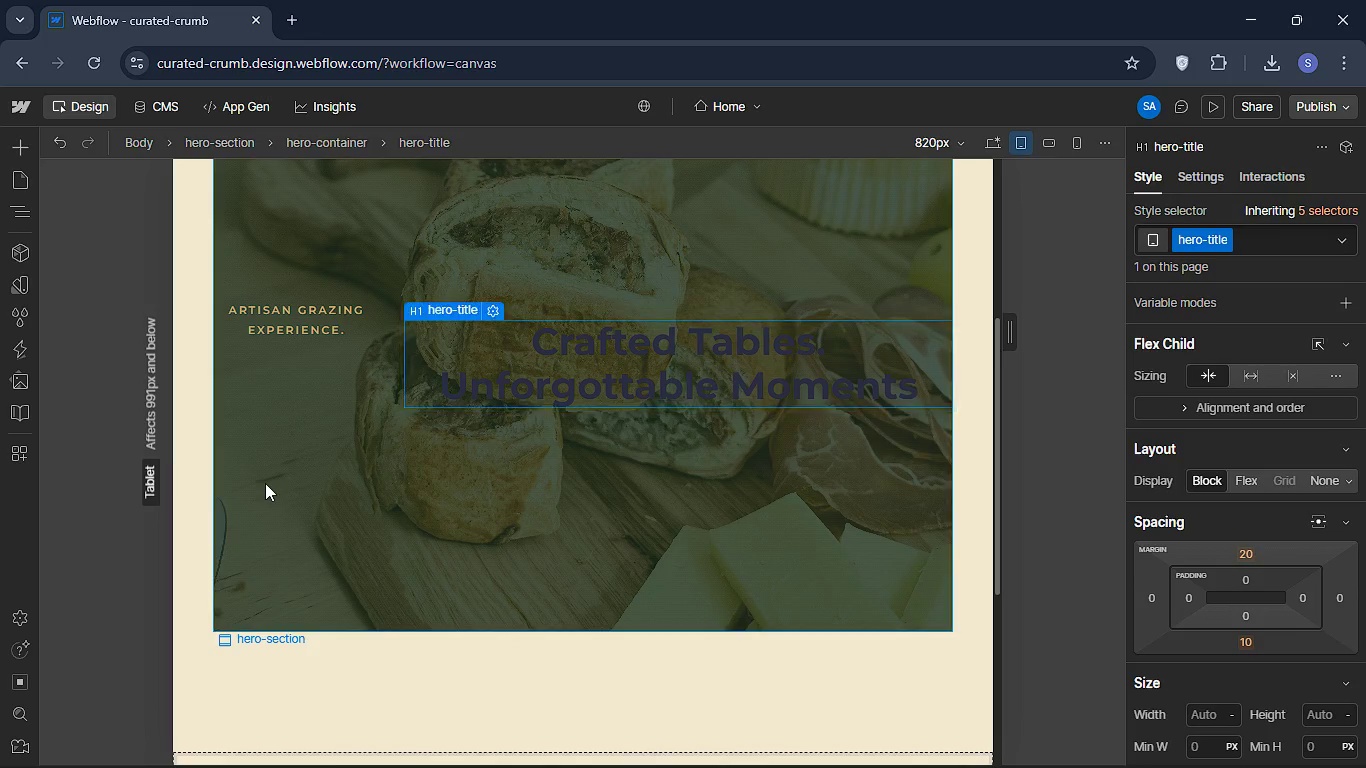 
left_click([265, 483])
 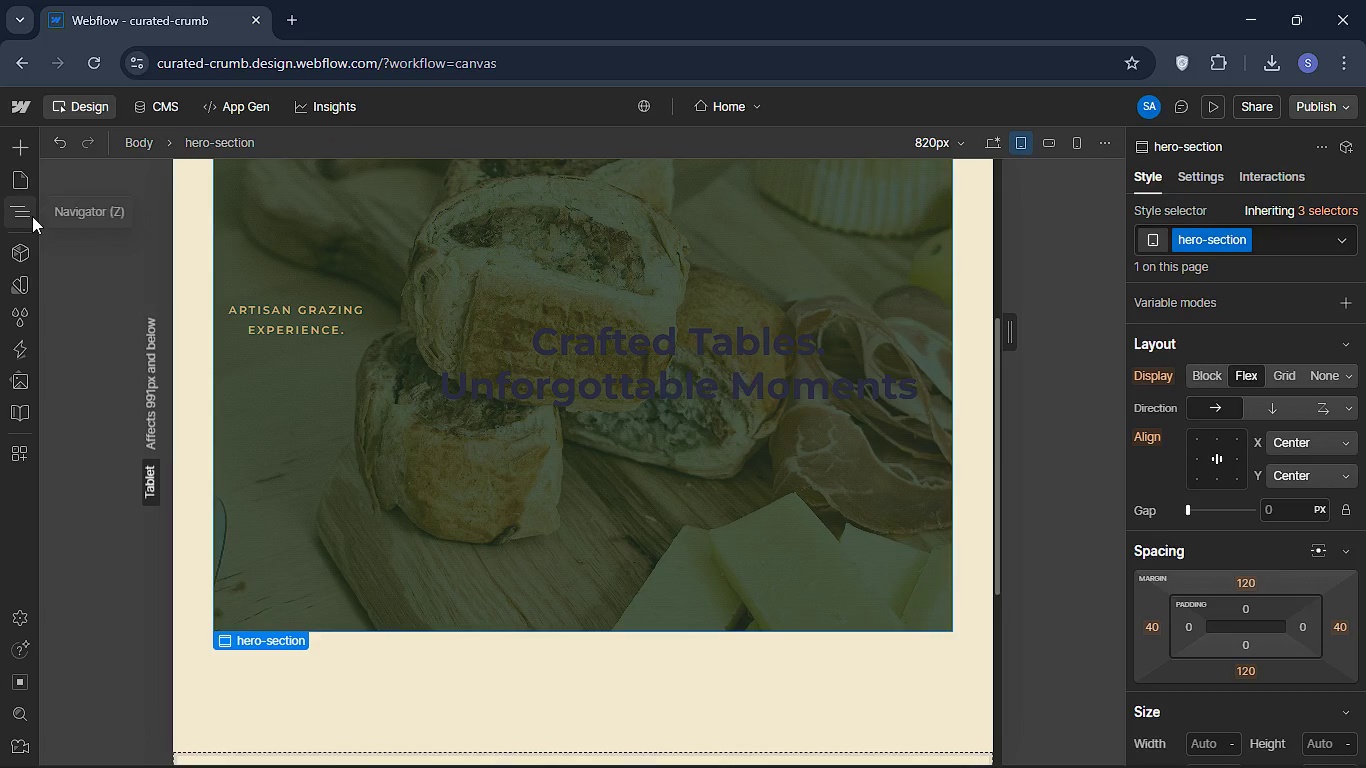 
left_click([32, 216])
 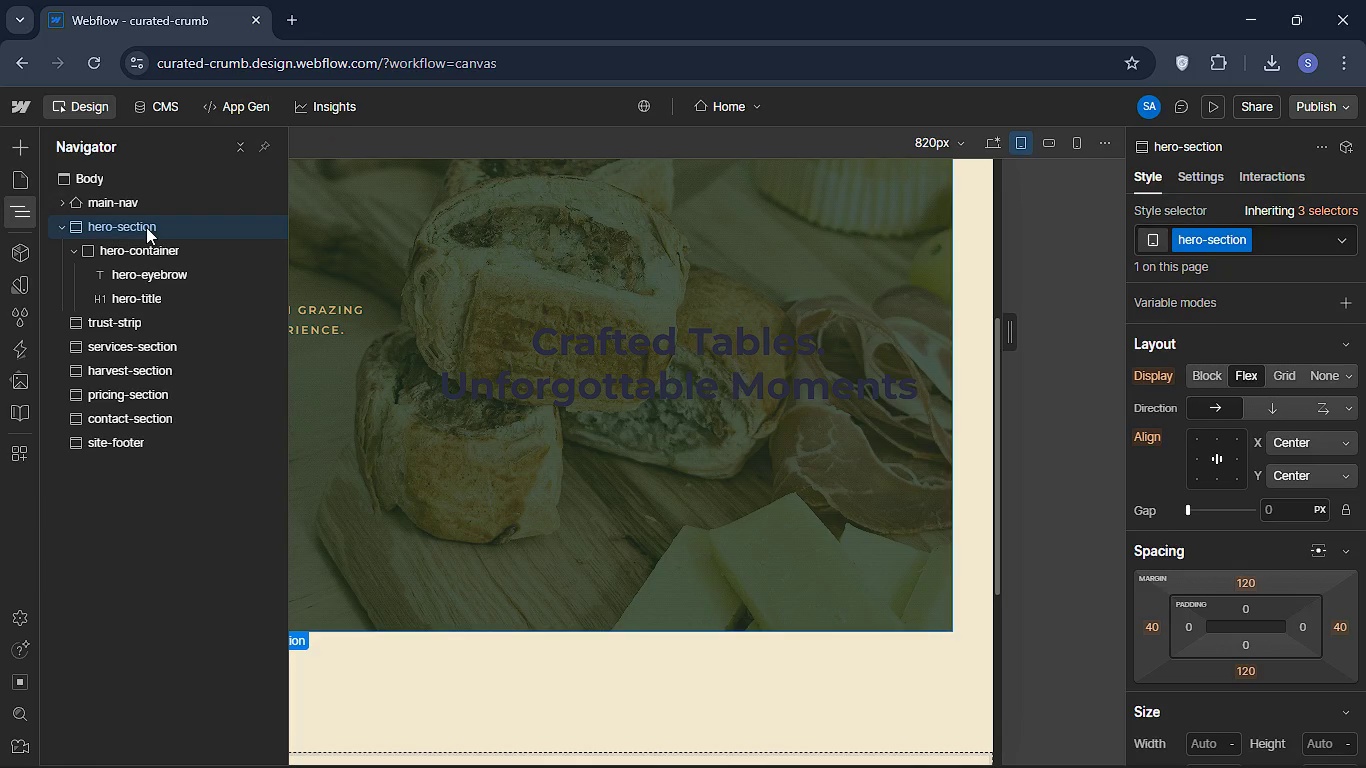 
left_click([139, 223])
 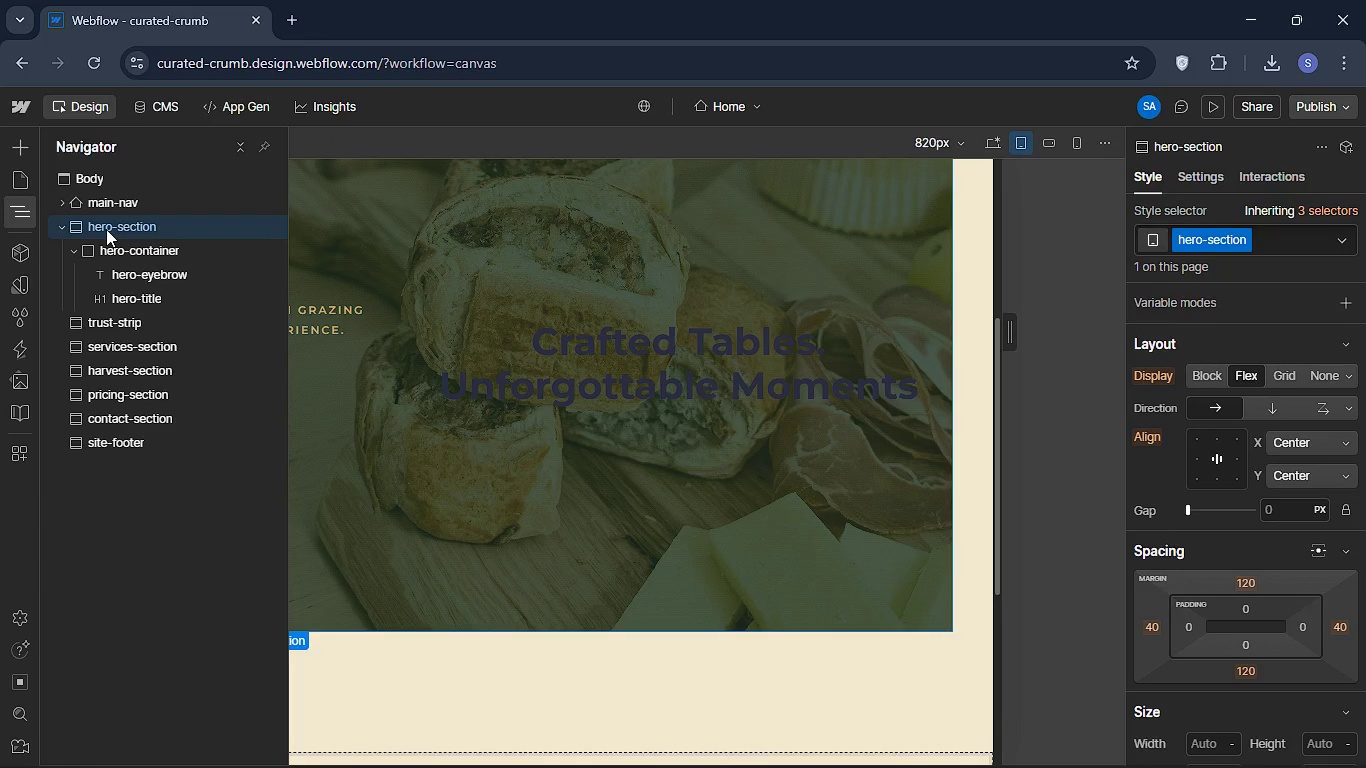 
left_click([106, 229])
 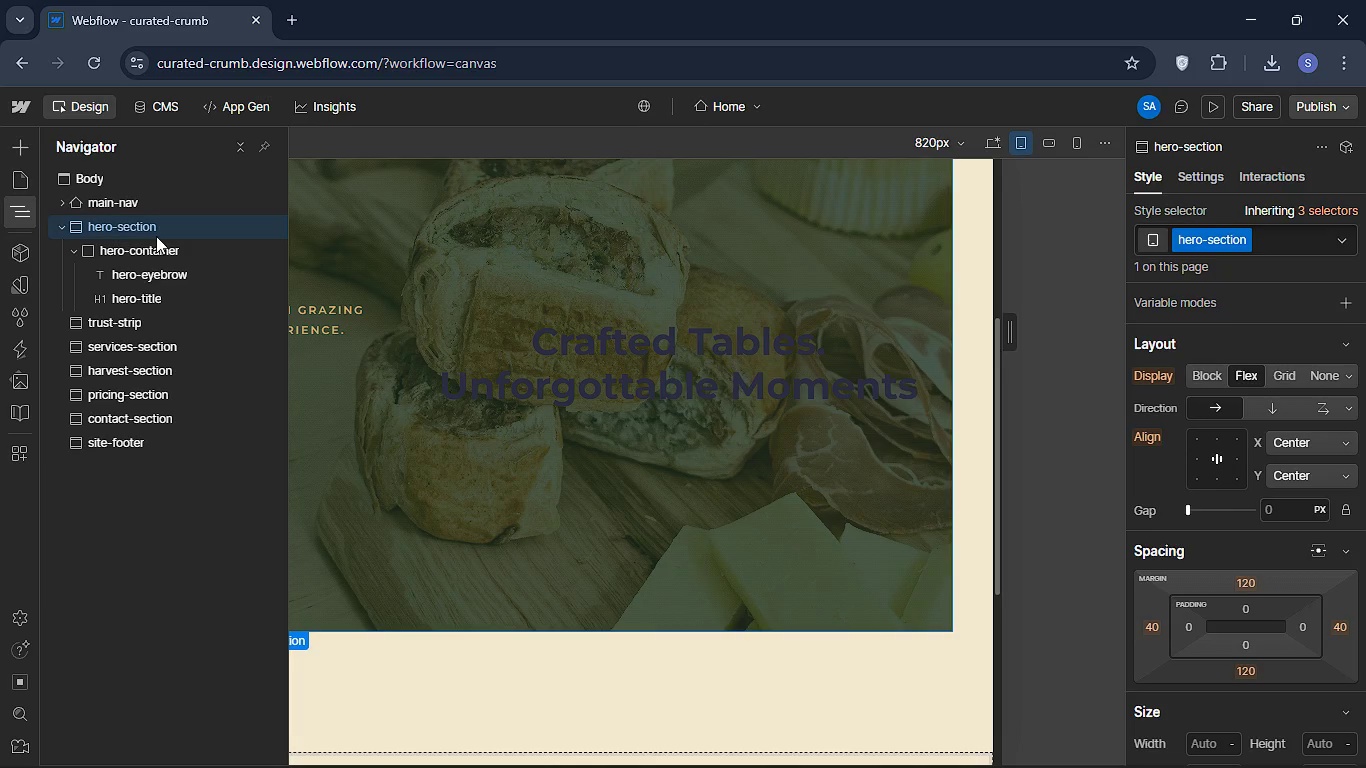 
left_click([159, 230])
 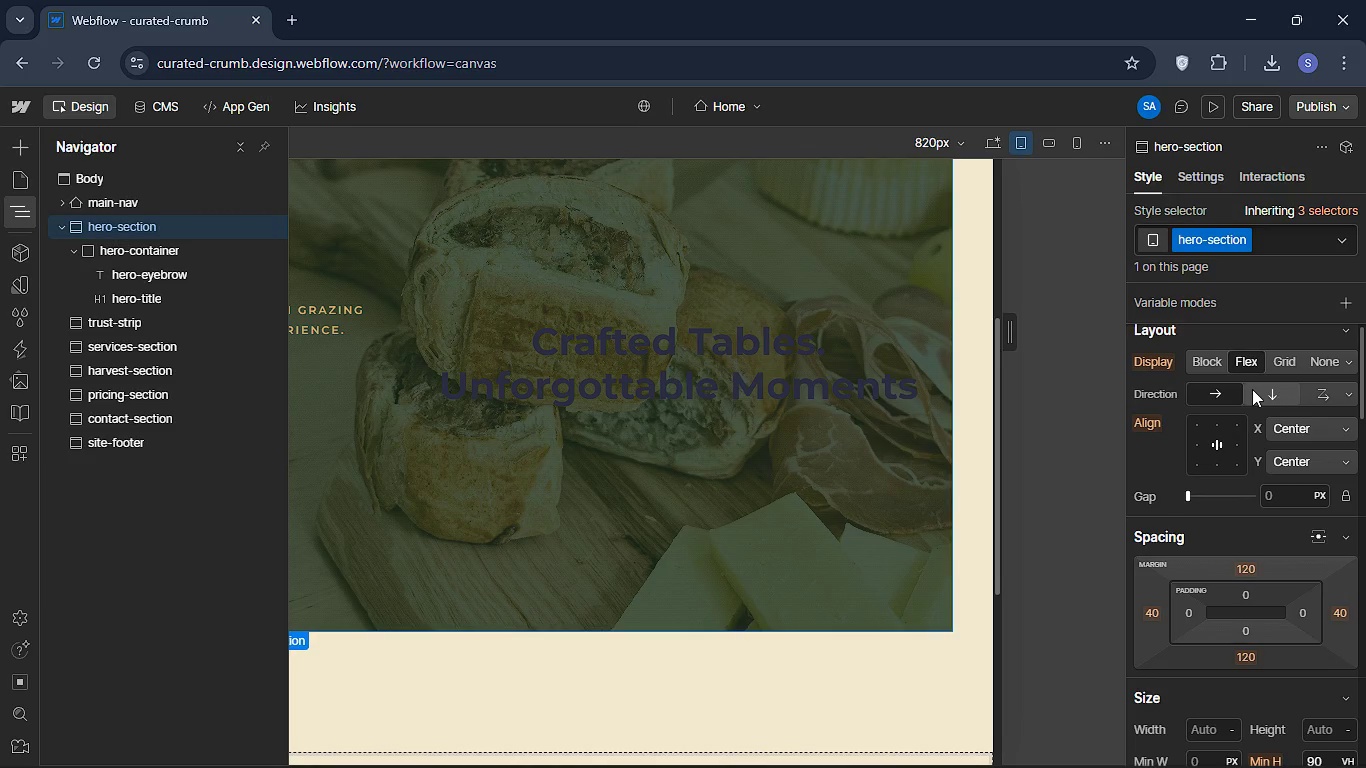 
left_click([1259, 388])
 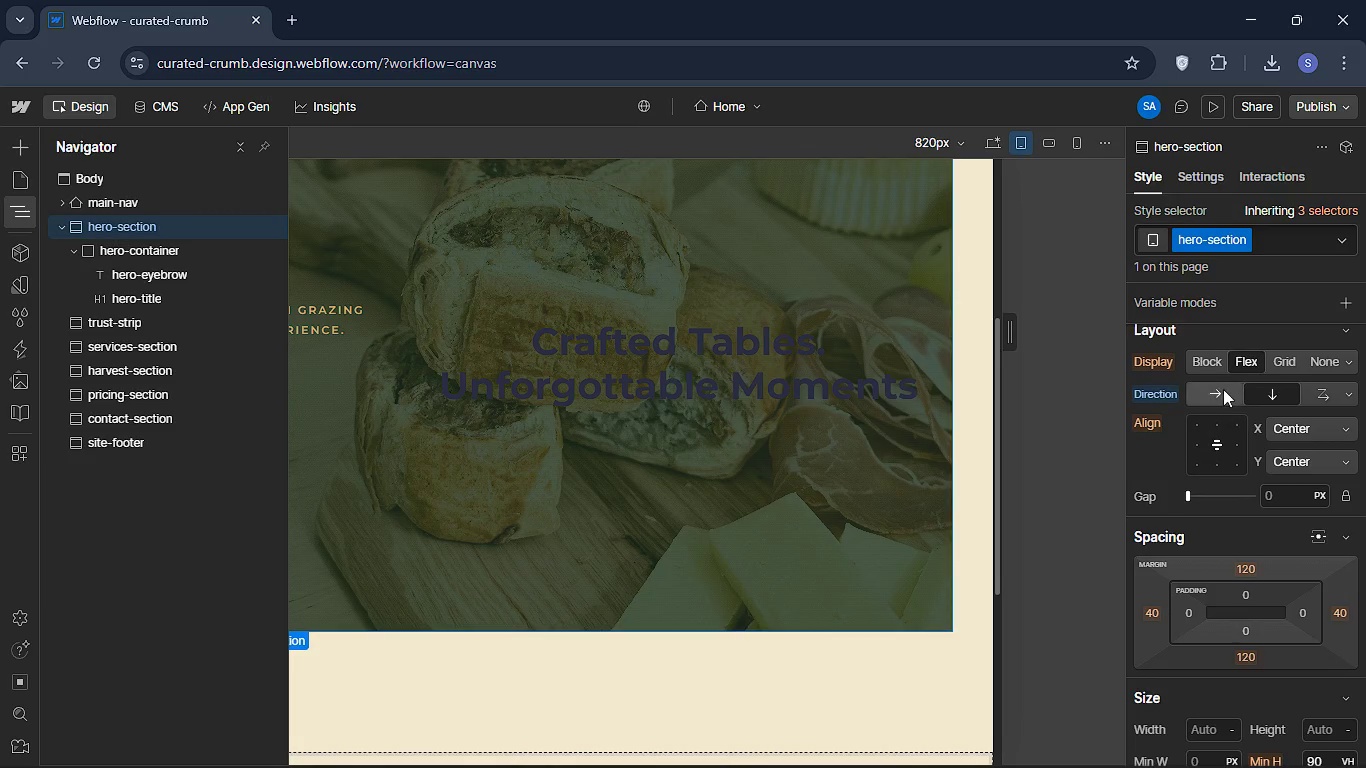 
left_click([1220, 386])
 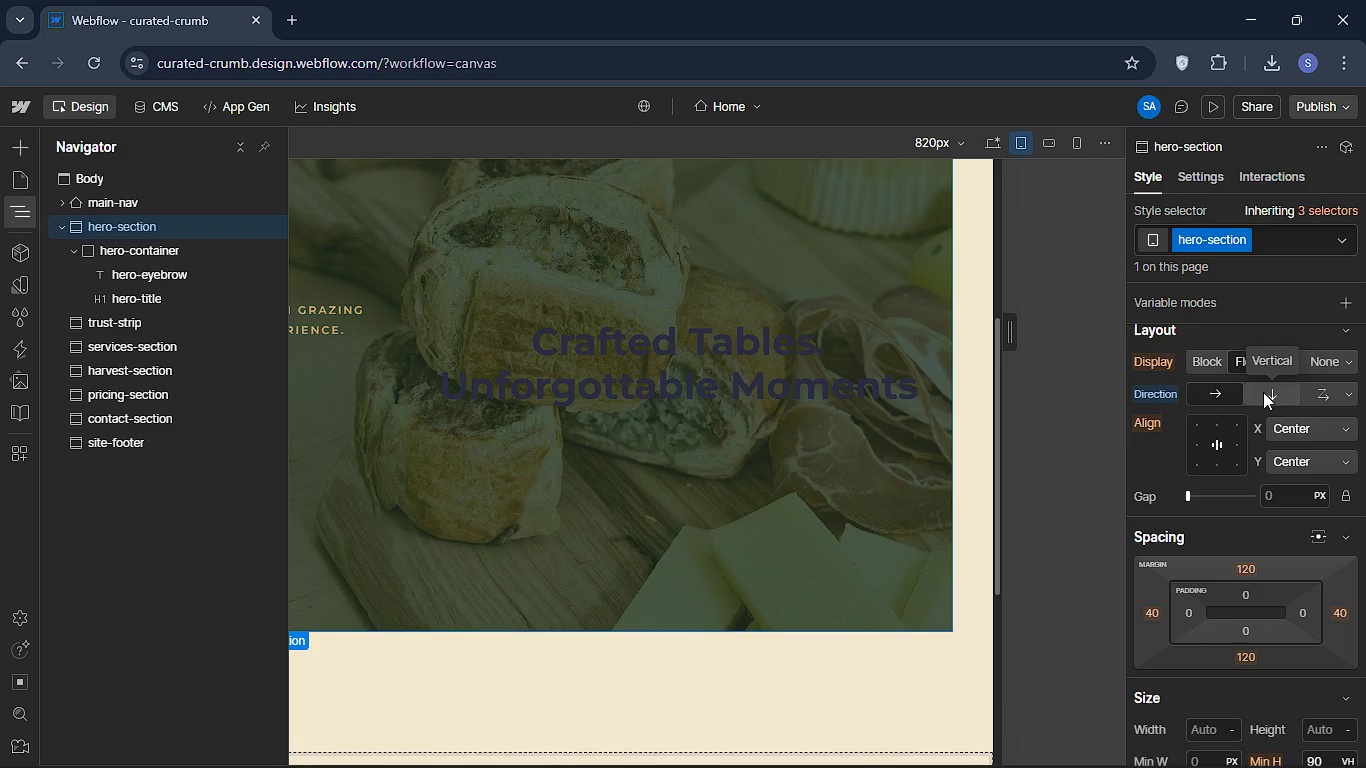 
wait(9.16)
 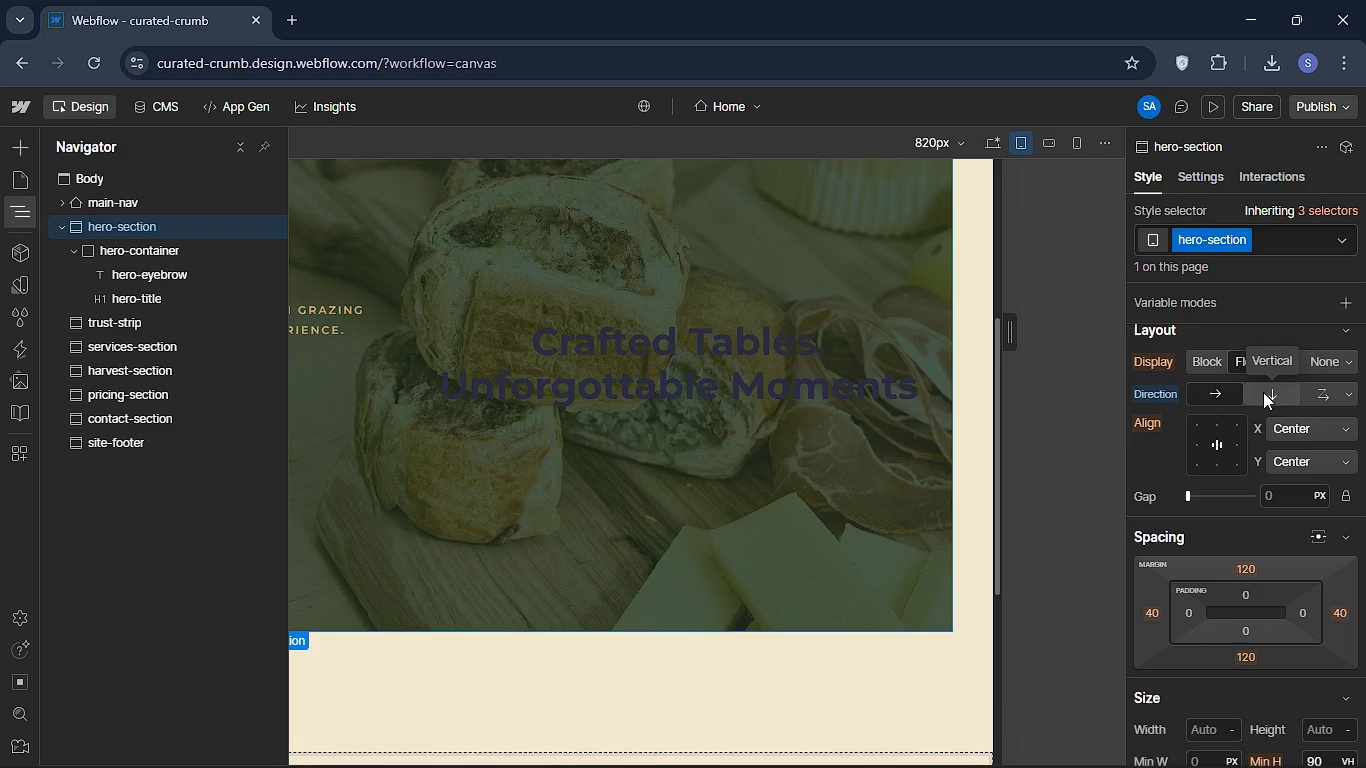 
left_click([110, 223])
 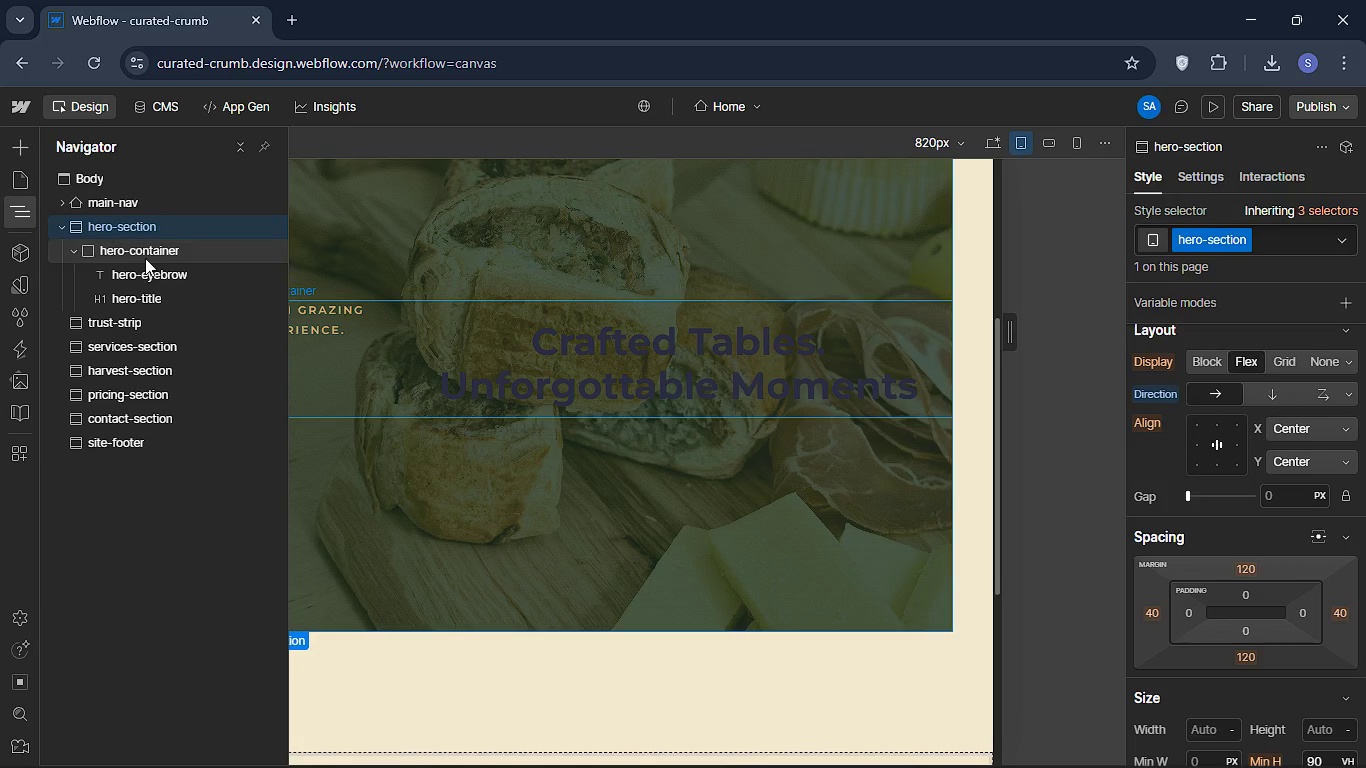 
left_click([145, 258])
 